 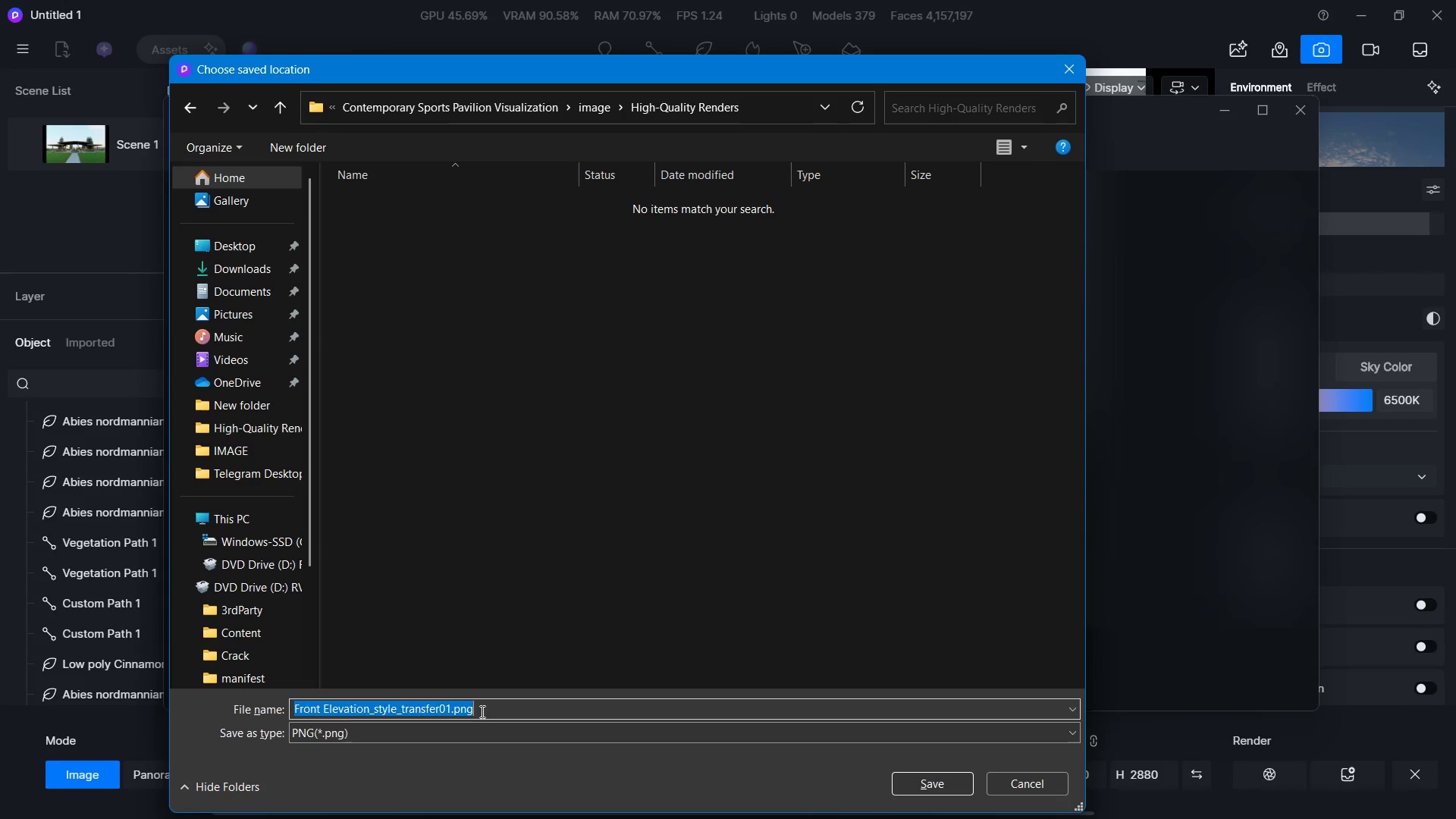 
key(Control+V)
 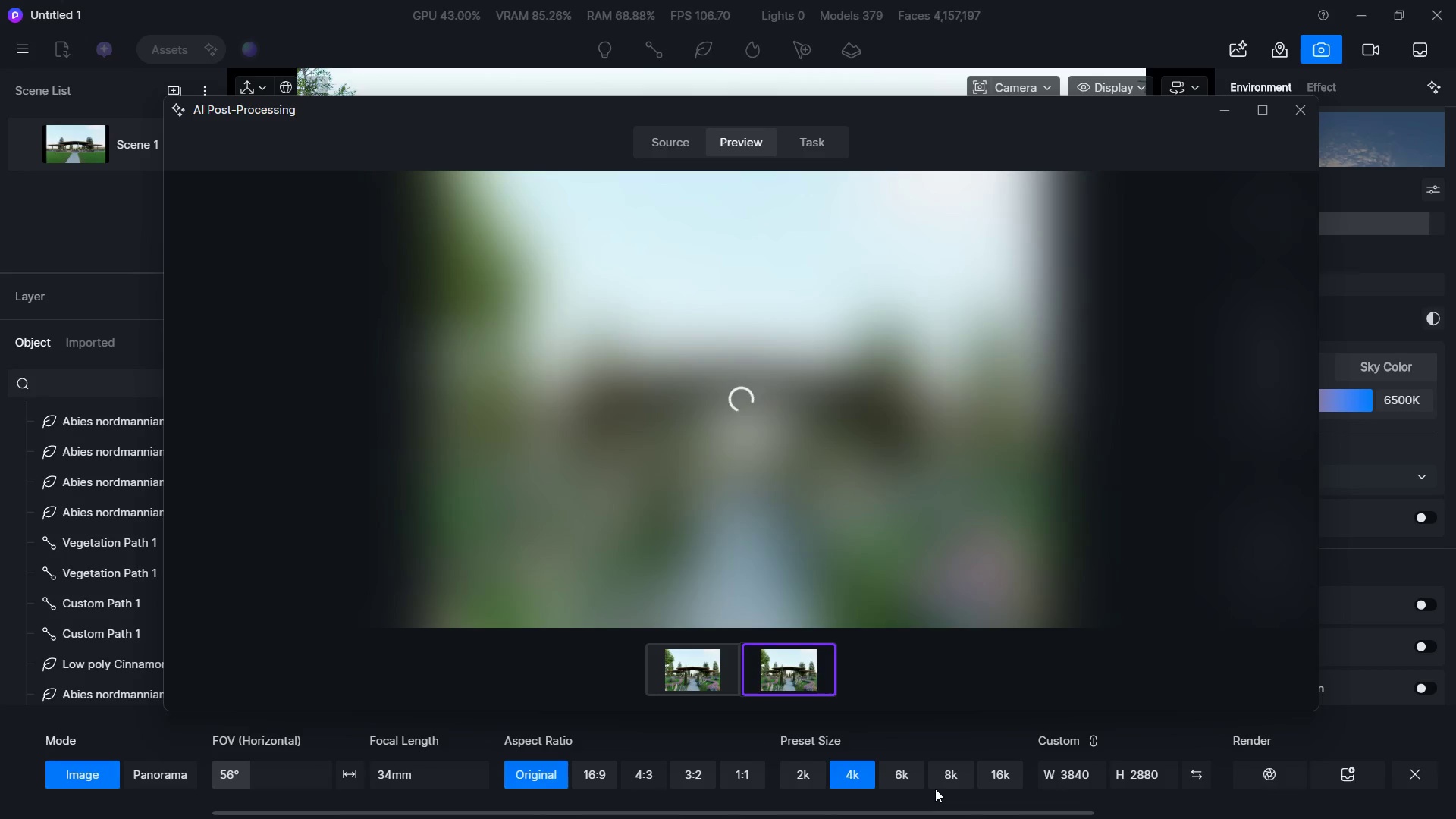 
mouse_move([1197, 135])
 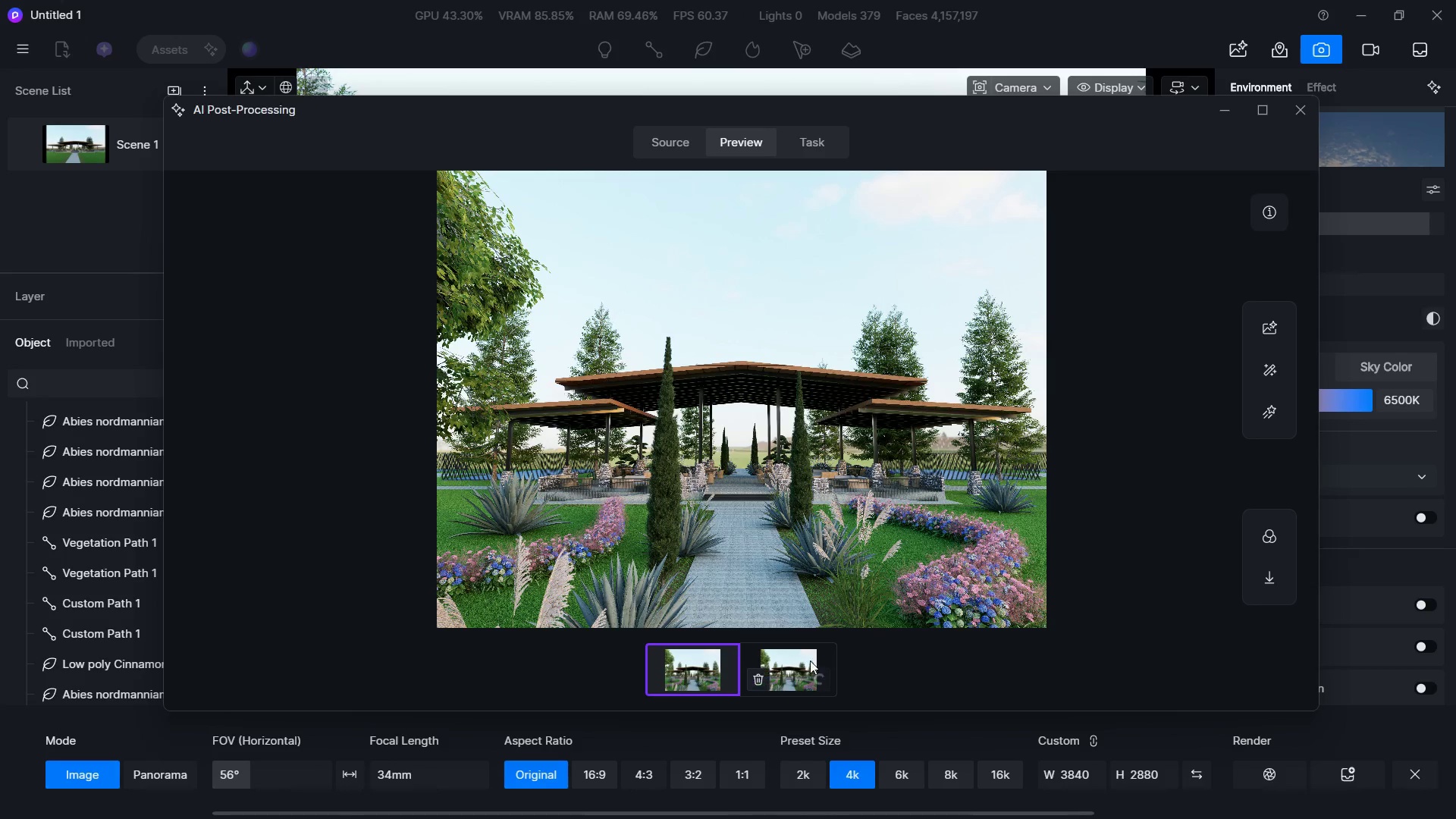 
left_click([805, 661])
 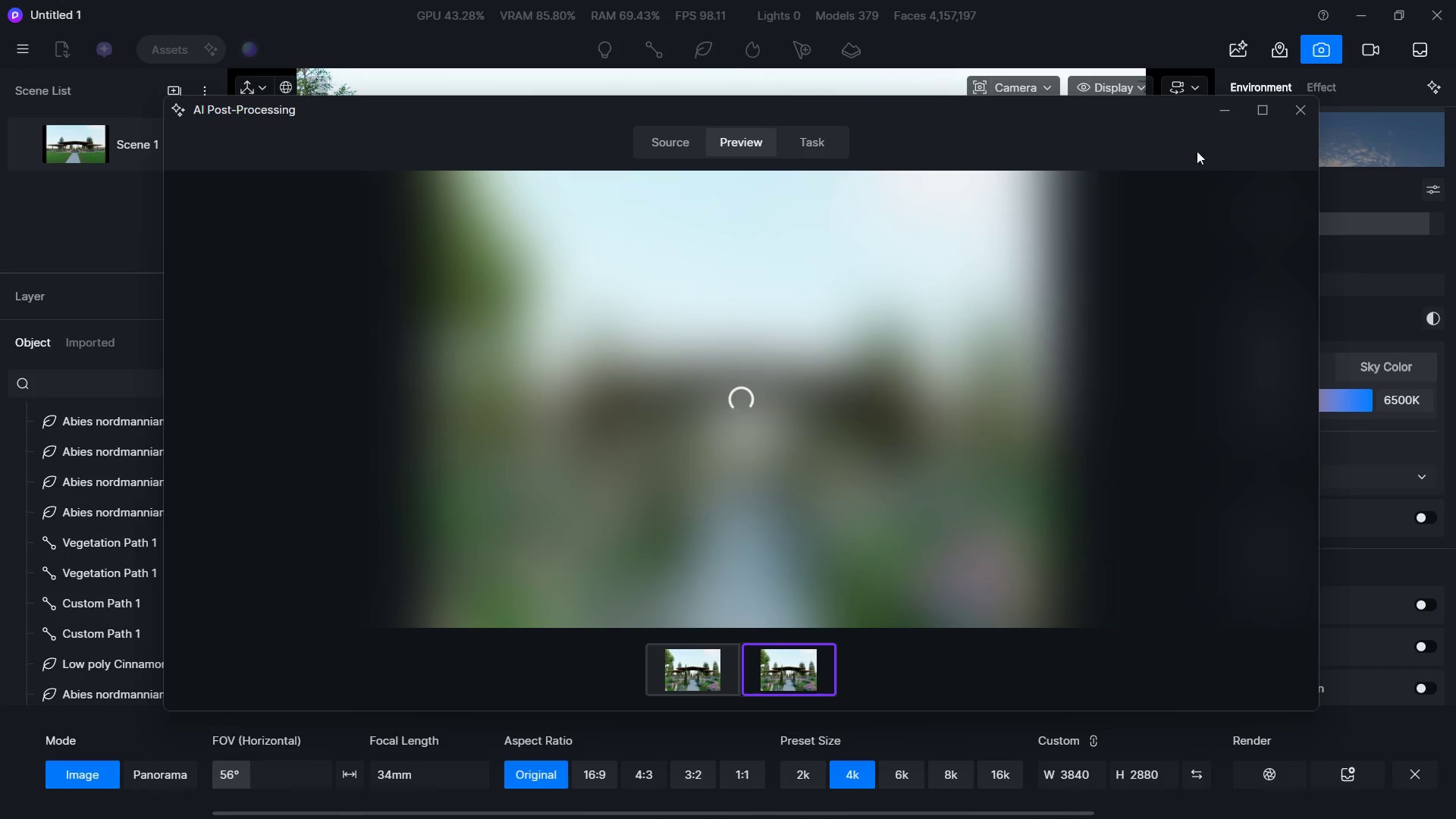 
left_click([1218, 111])
 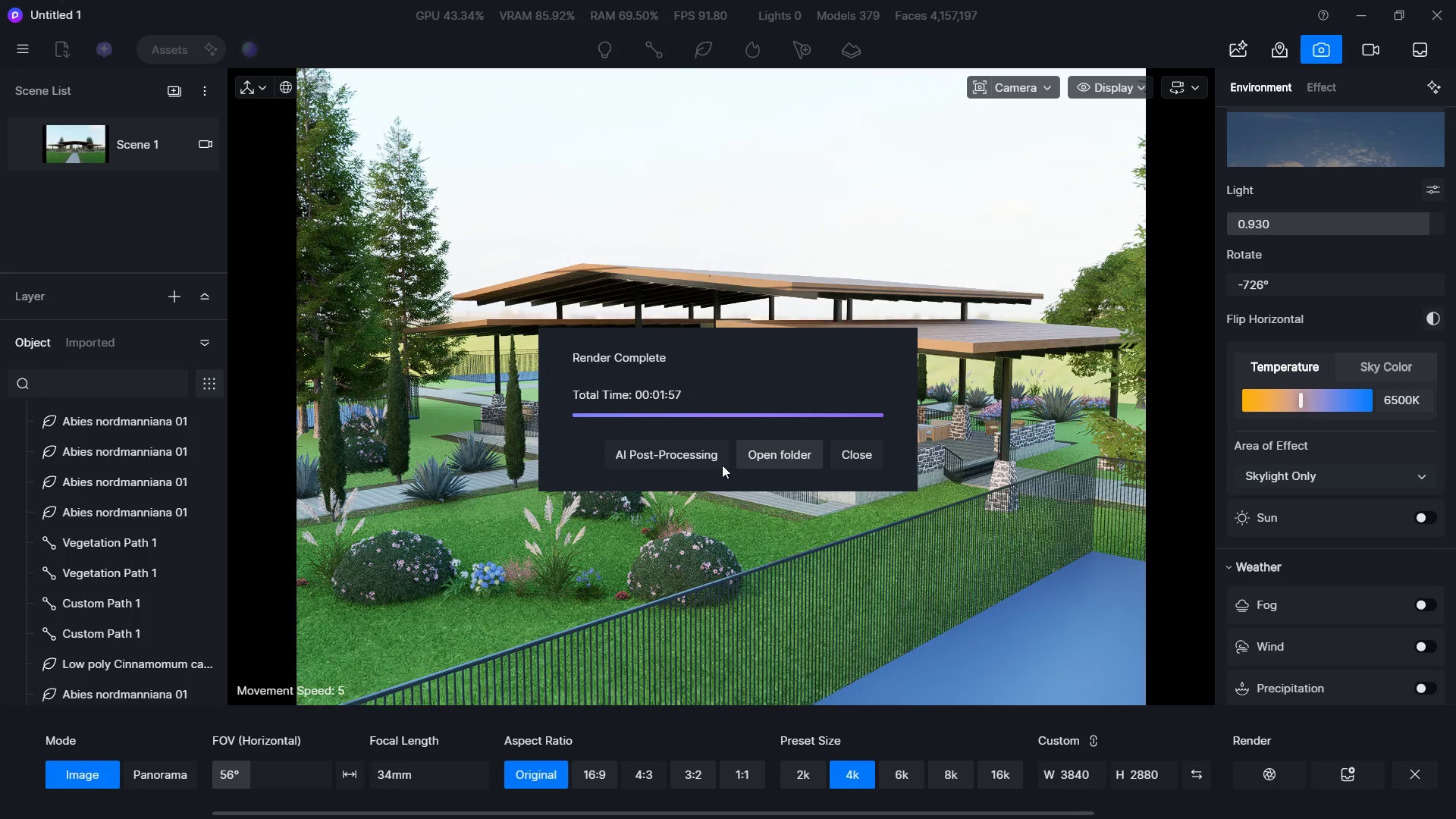 
left_click([671, 464])
 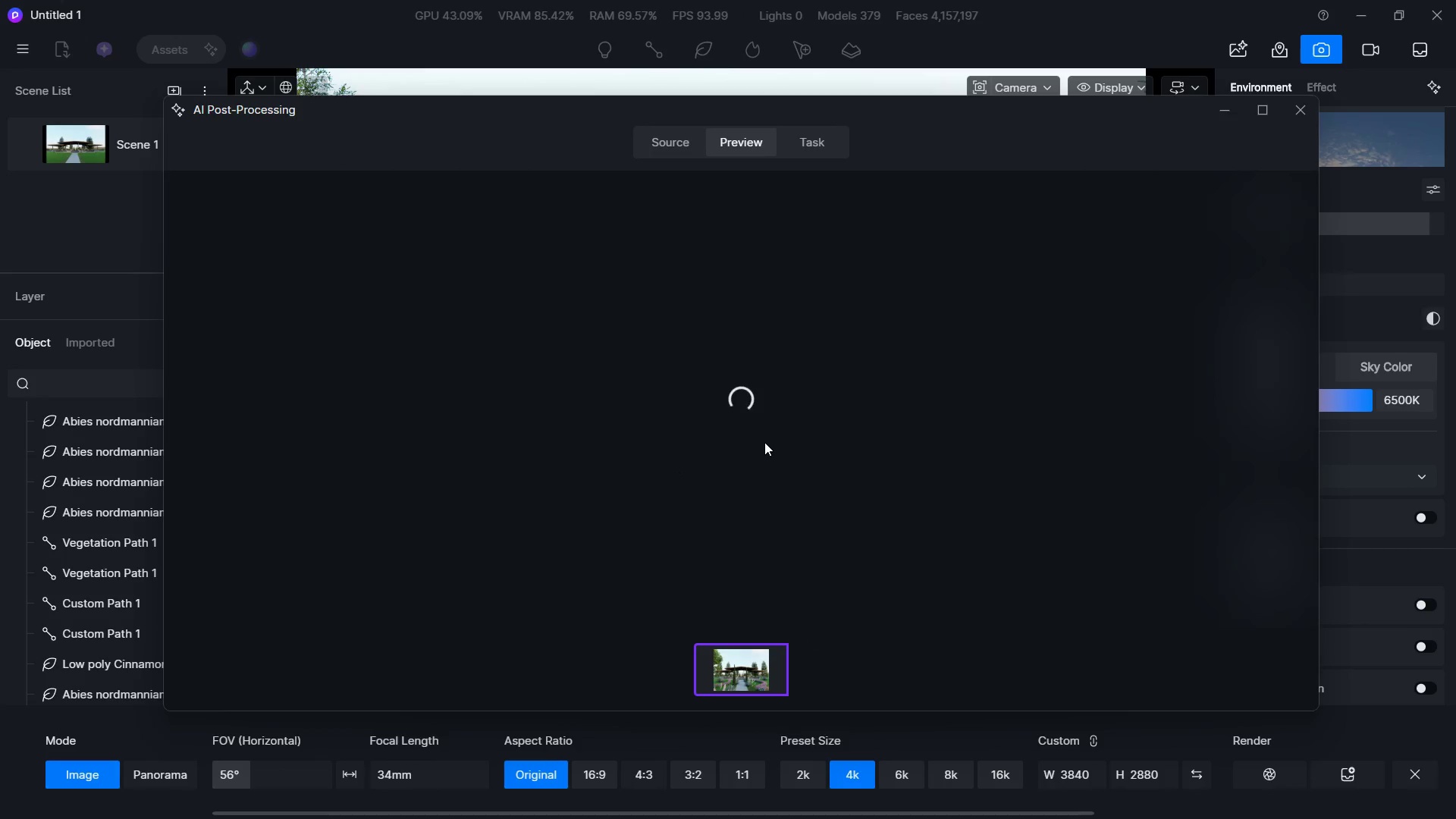 
key(Alt+Tab)
 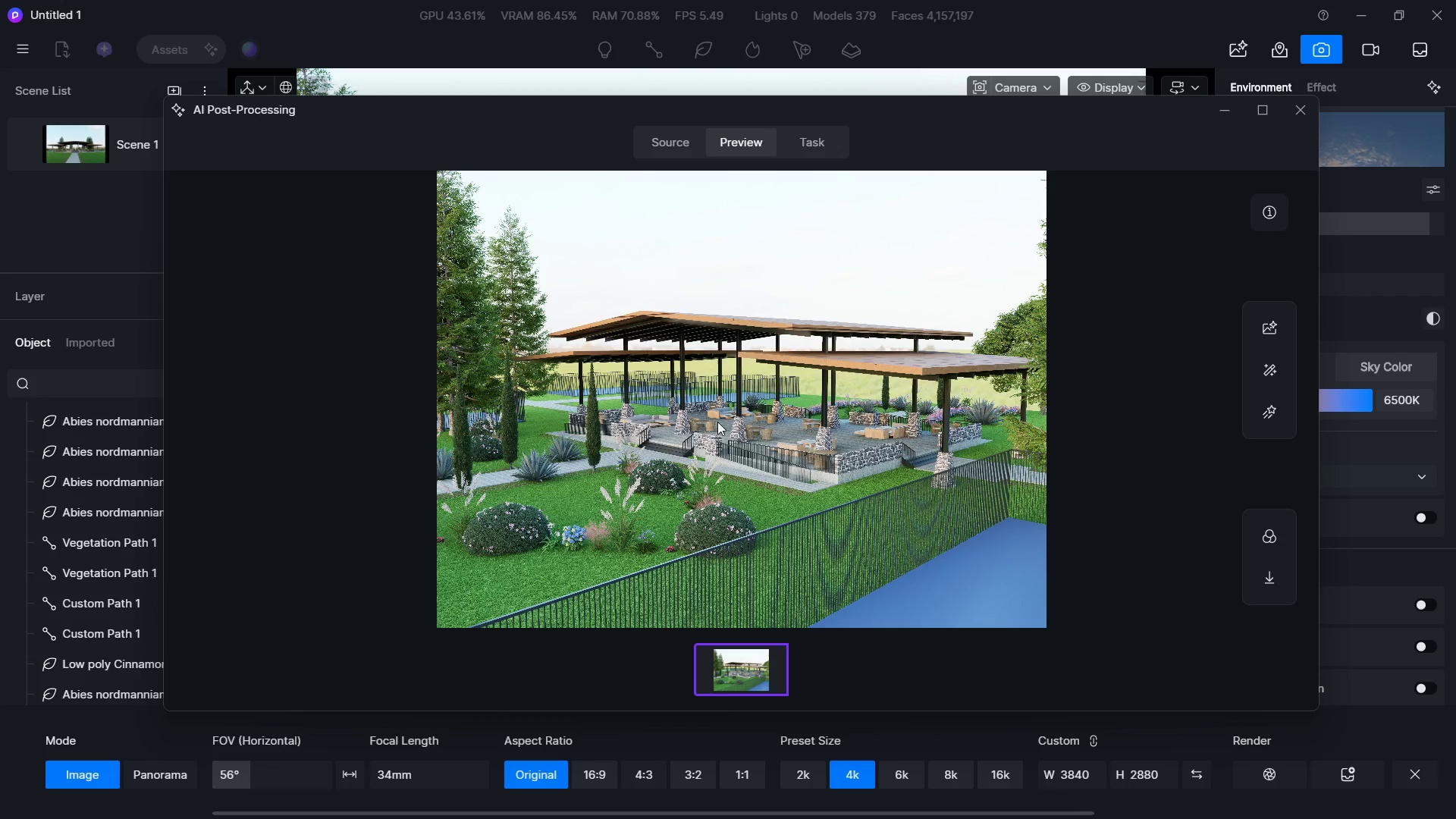 
left_click([1279, 375])
 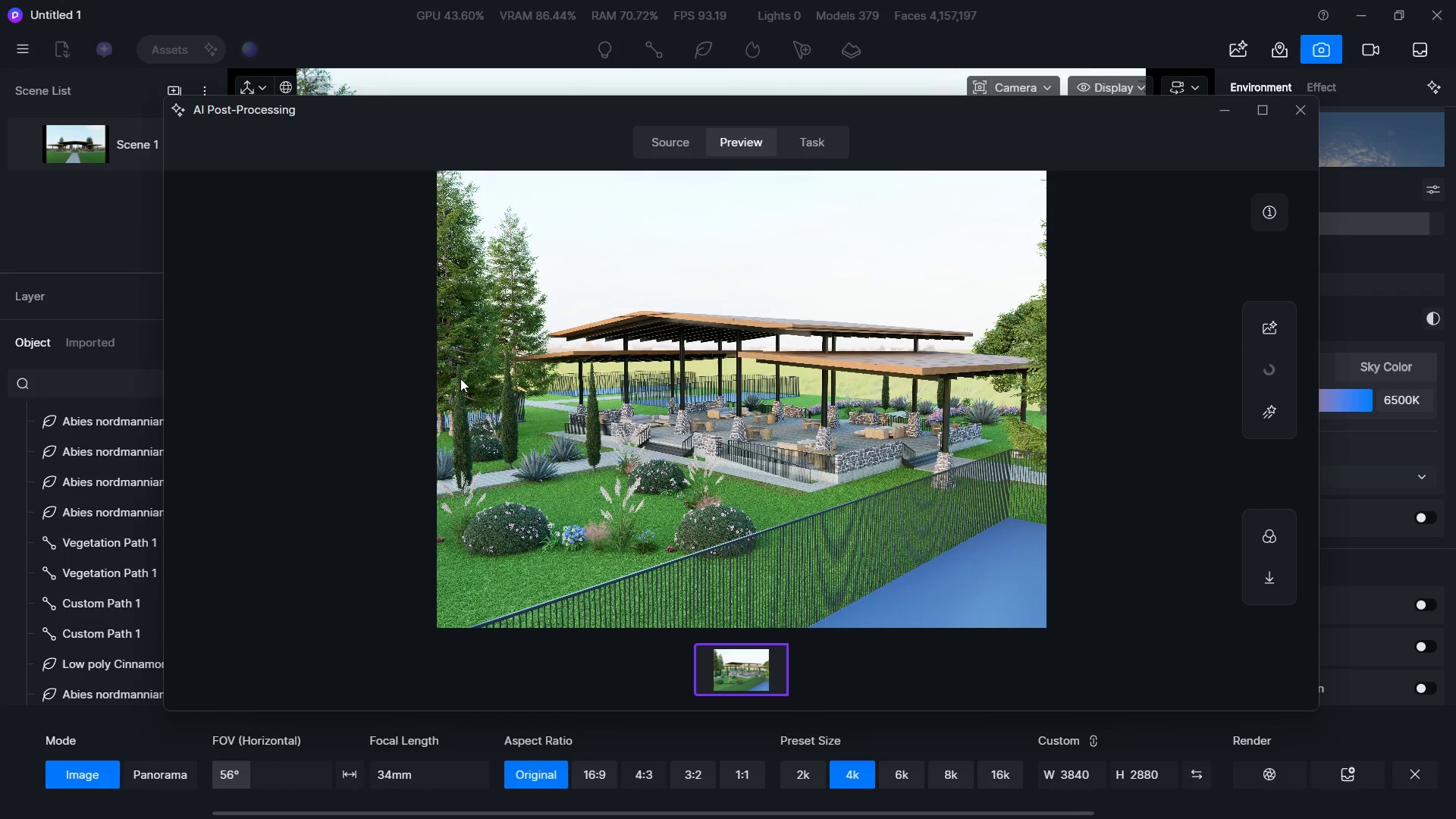 
wait(7.86)
 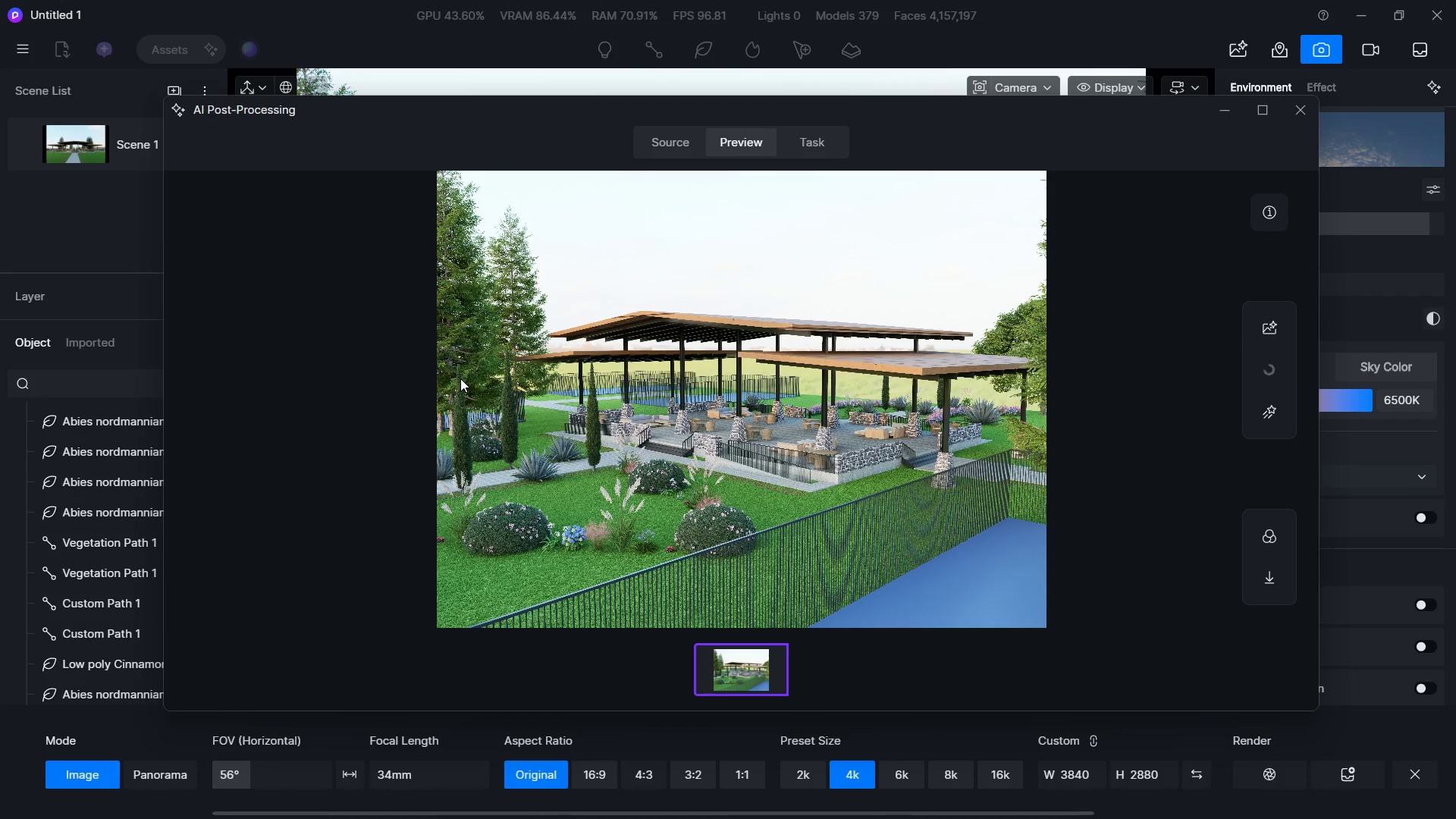 
left_click([253, 488])
 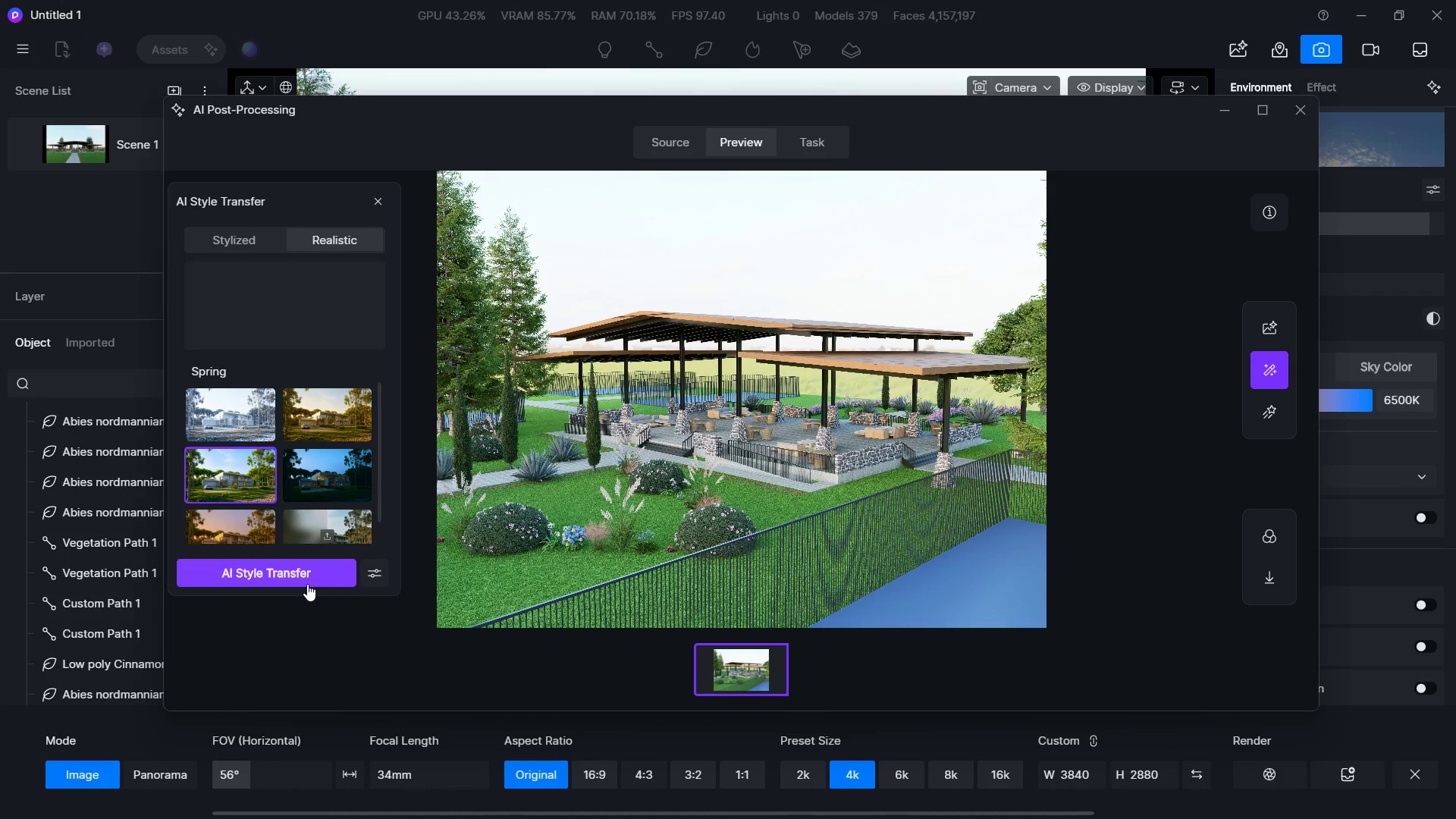 
left_click([304, 583])
 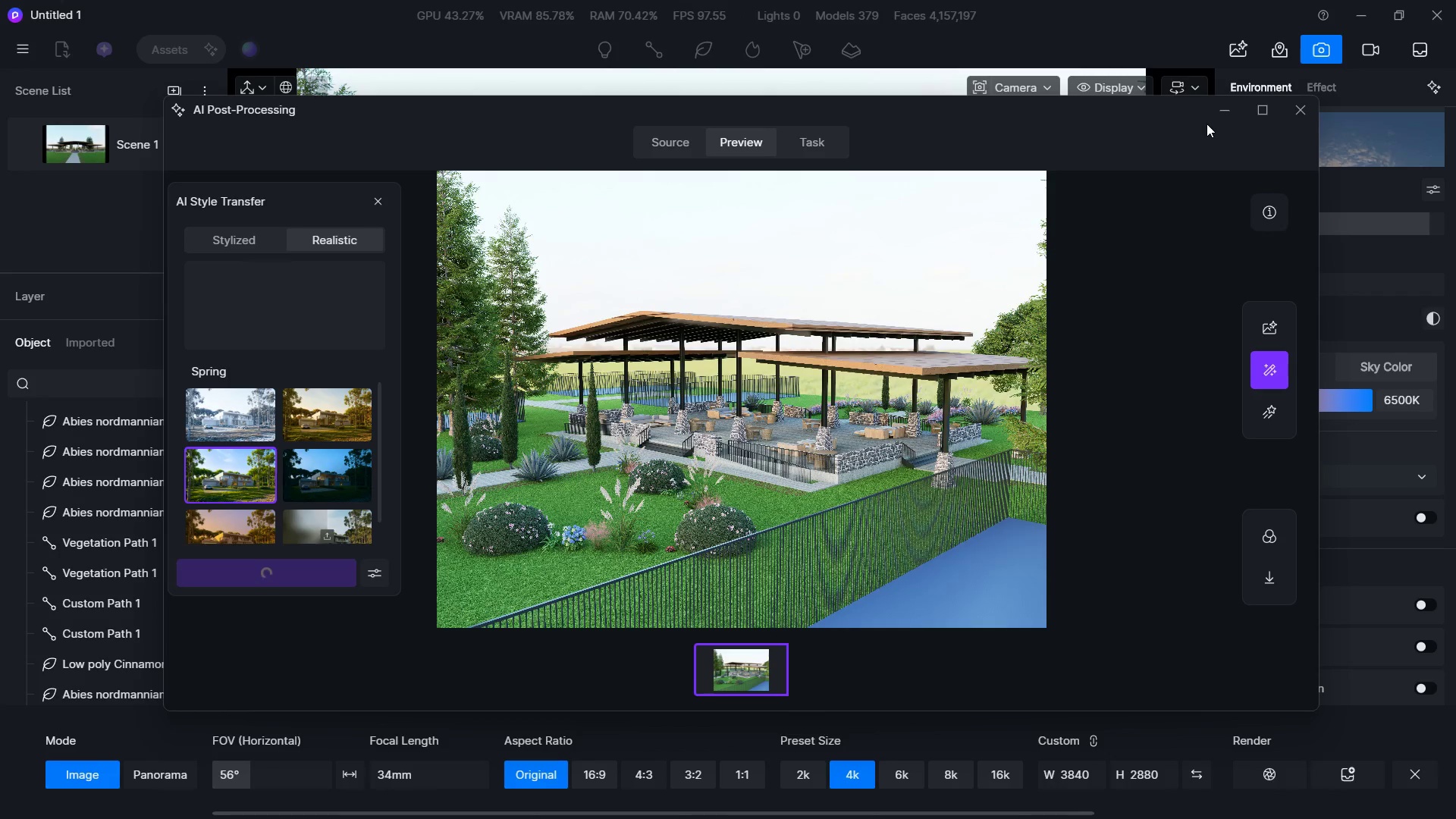 
left_click([1216, 107])
 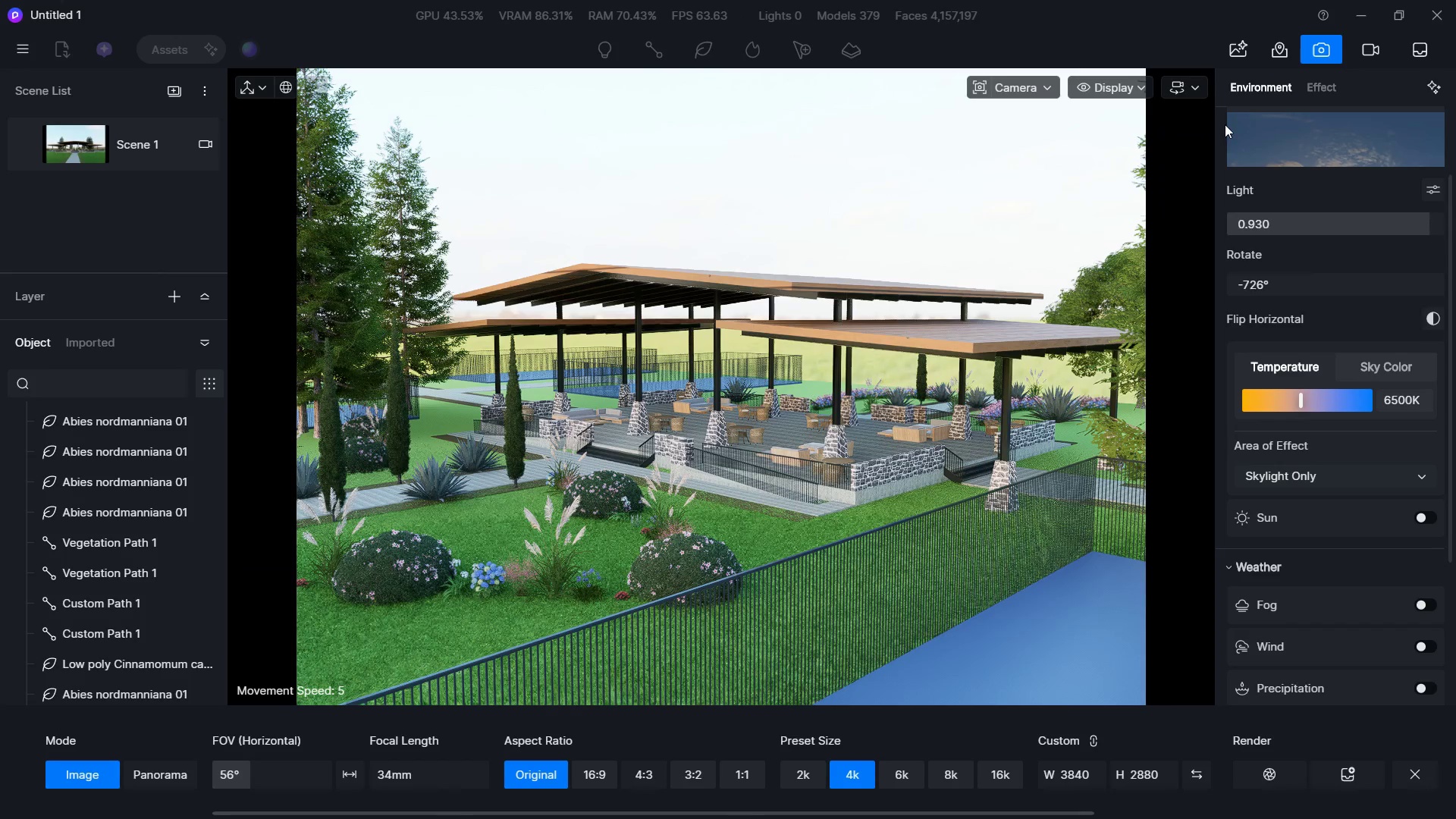 
hold_key(key=W, duration=2.8)
 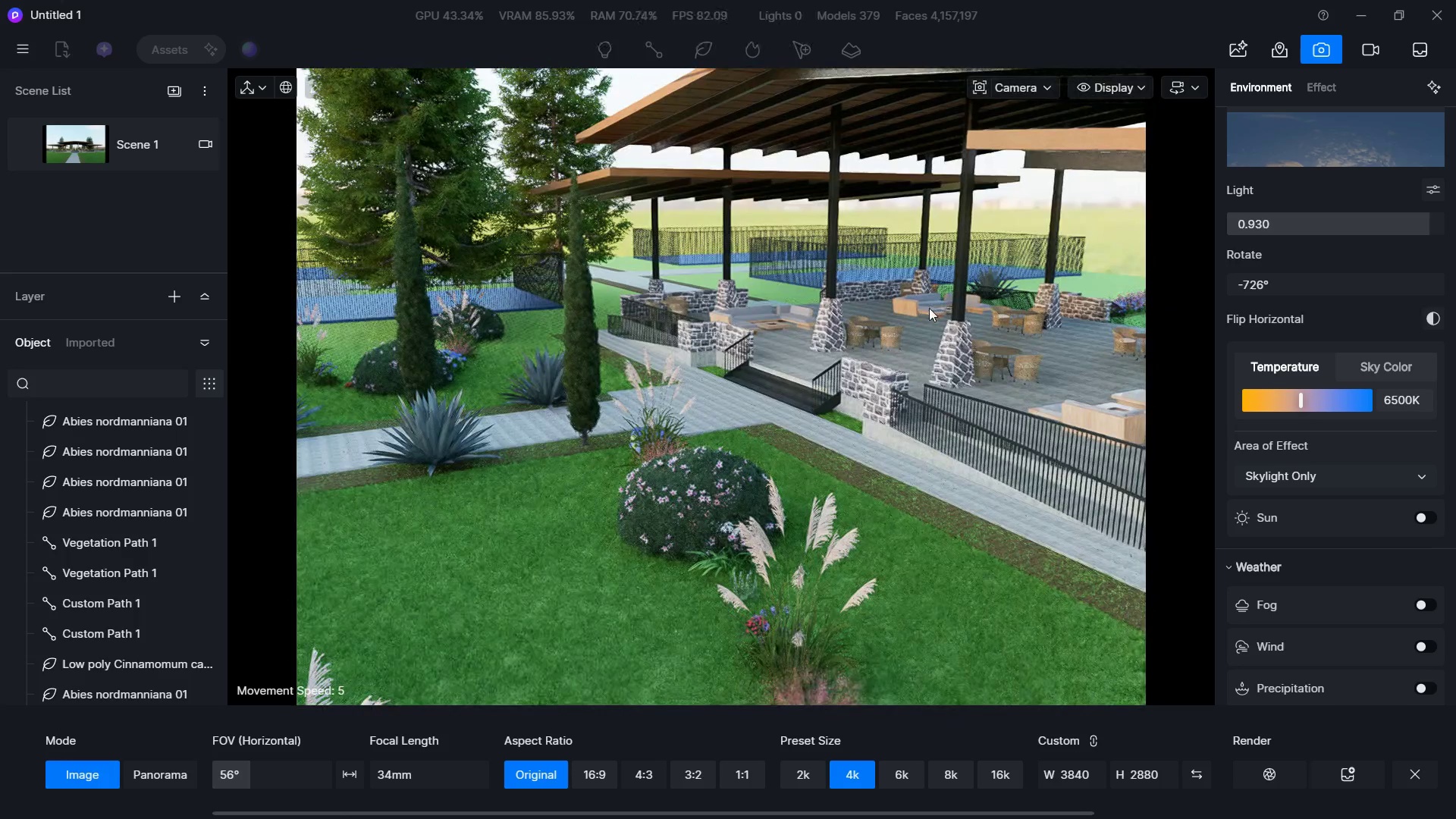 
hold_key(key=ShiftLeft, duration=2.89)
 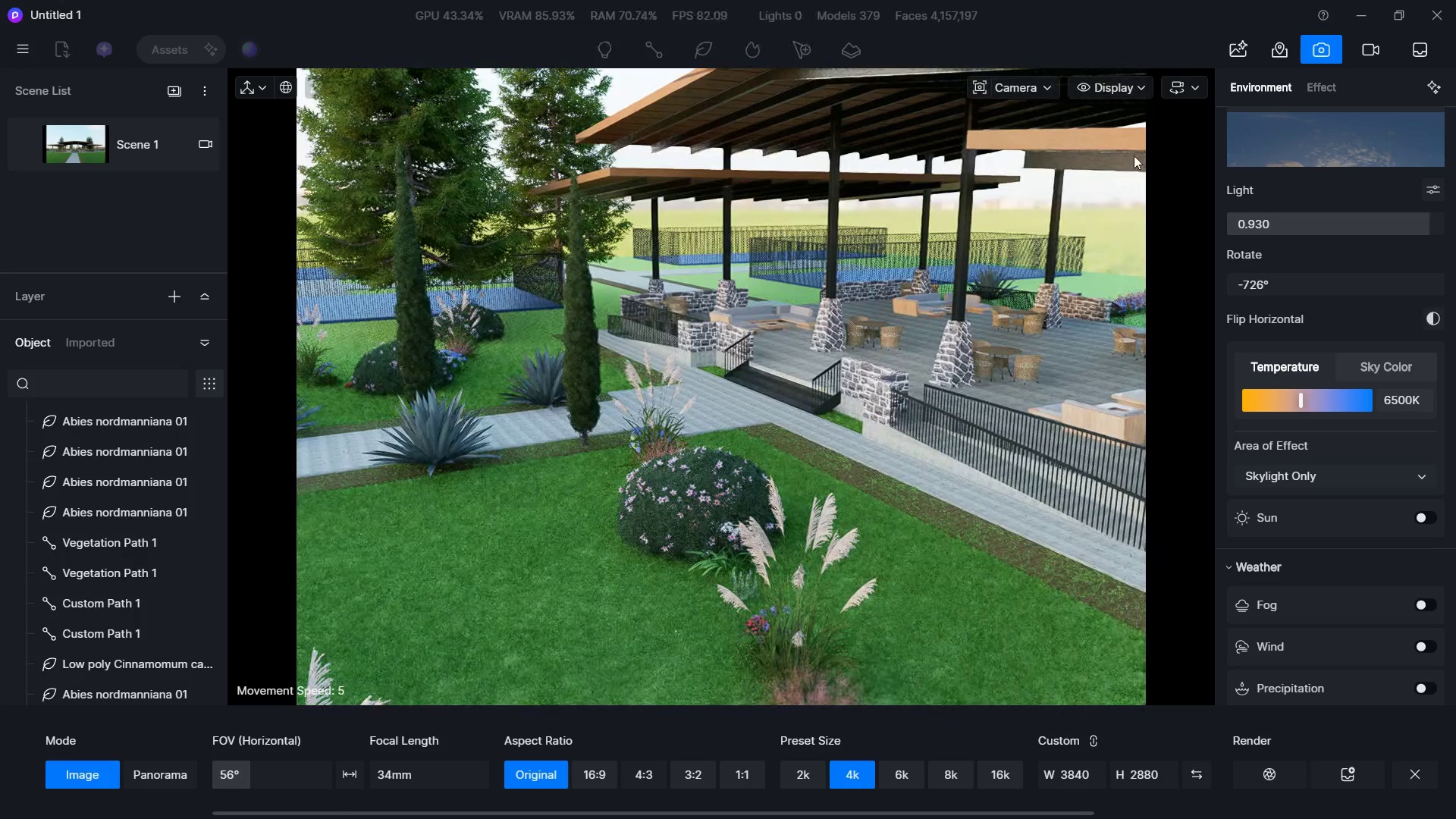 
key(Shift+ShiftLeft)
 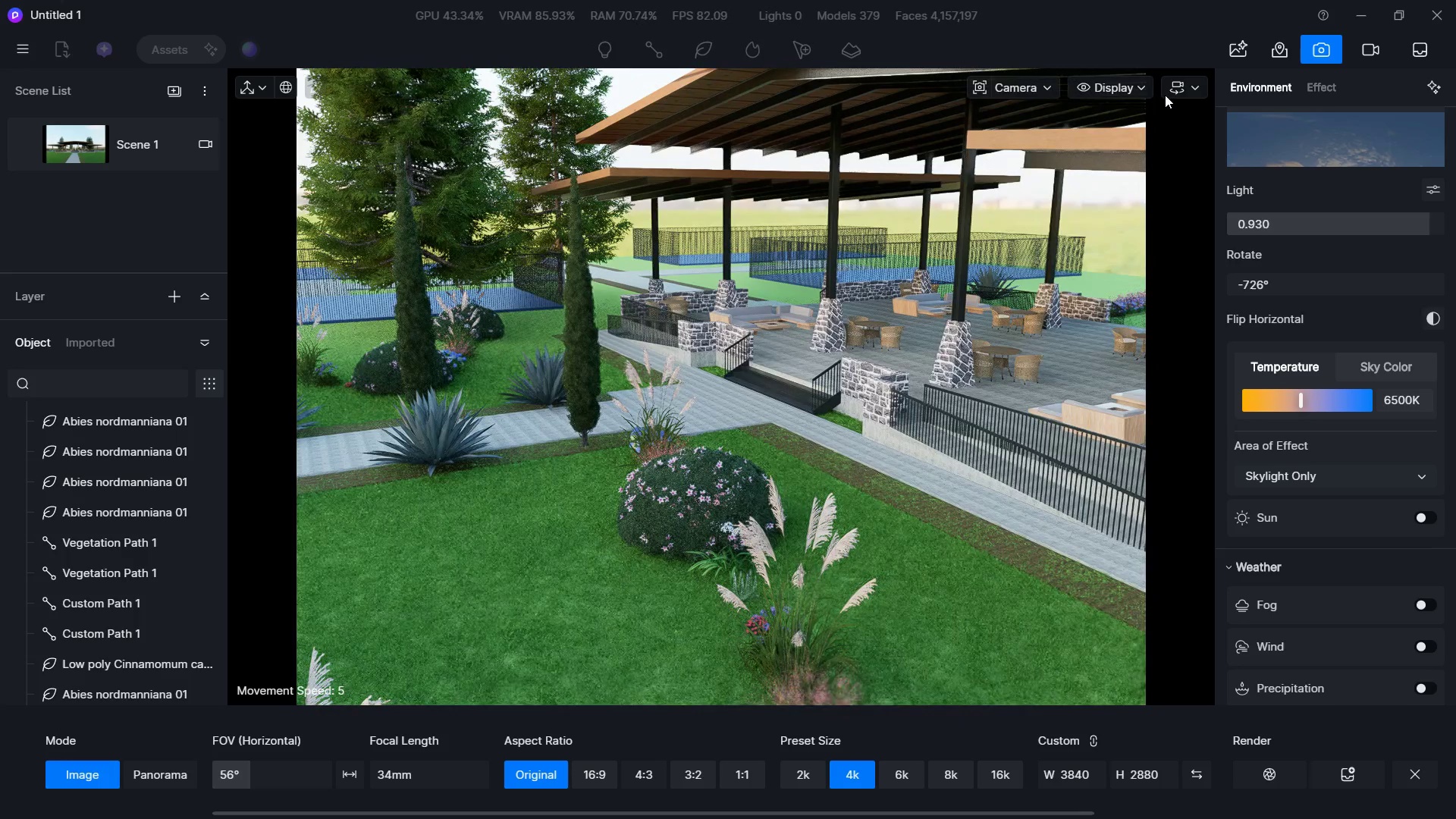 
double_click([1187, 79])
 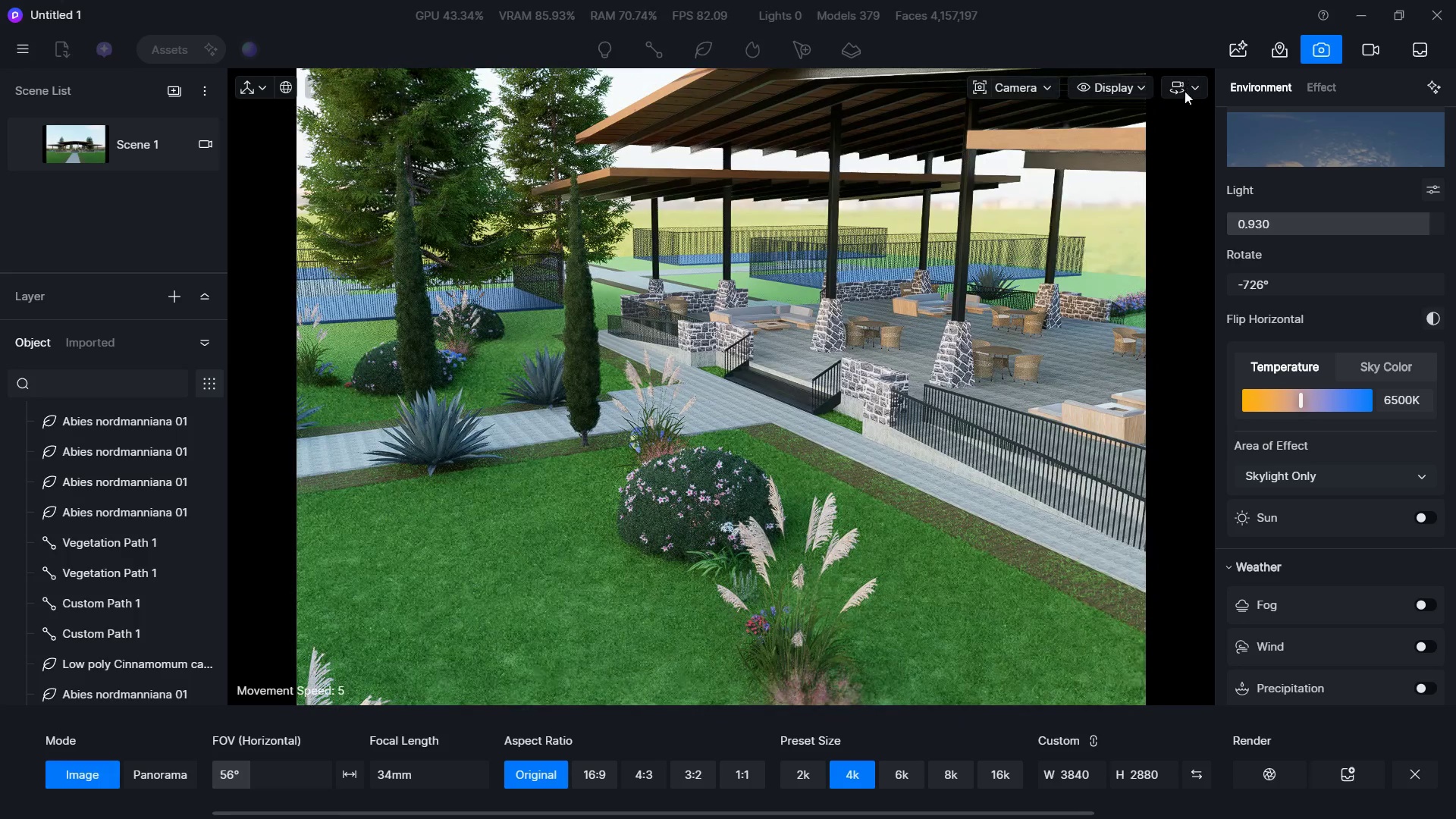 
triple_click([1185, 93])
 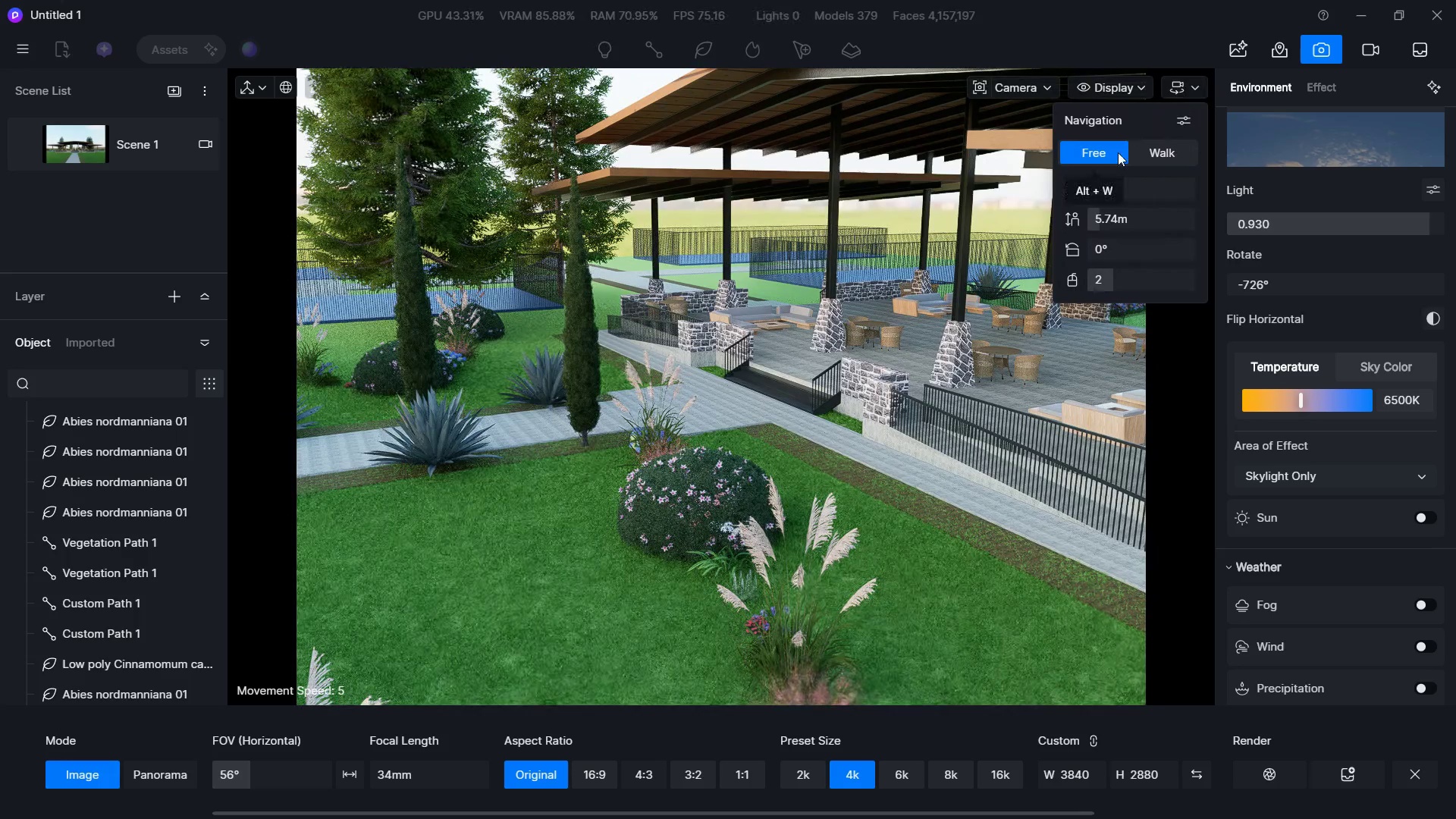 
hold_key(key=W, duration=1.5)
 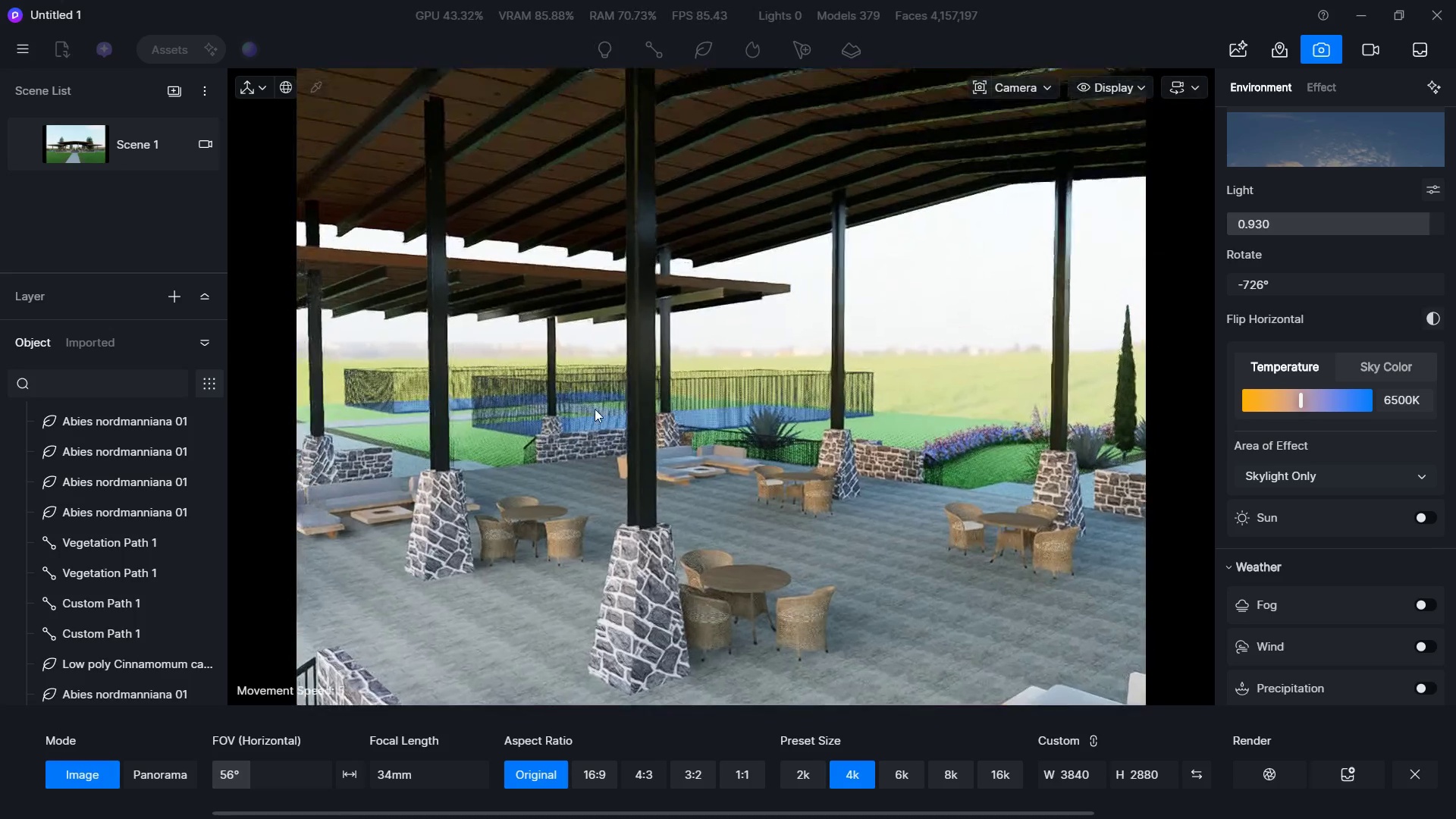 
hold_key(key=W, duration=1.25)
 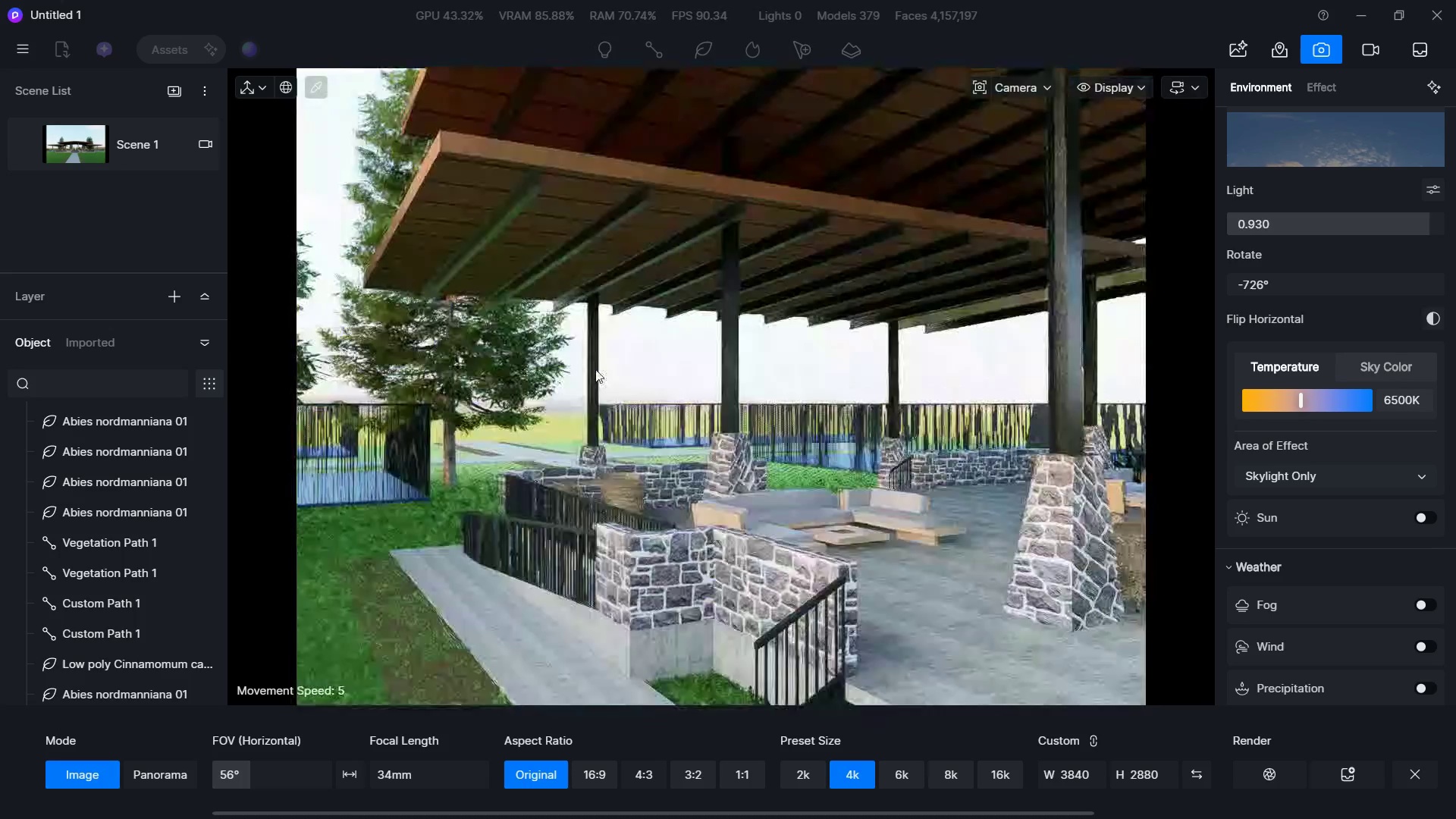 
hold_key(key=E, duration=0.5)
 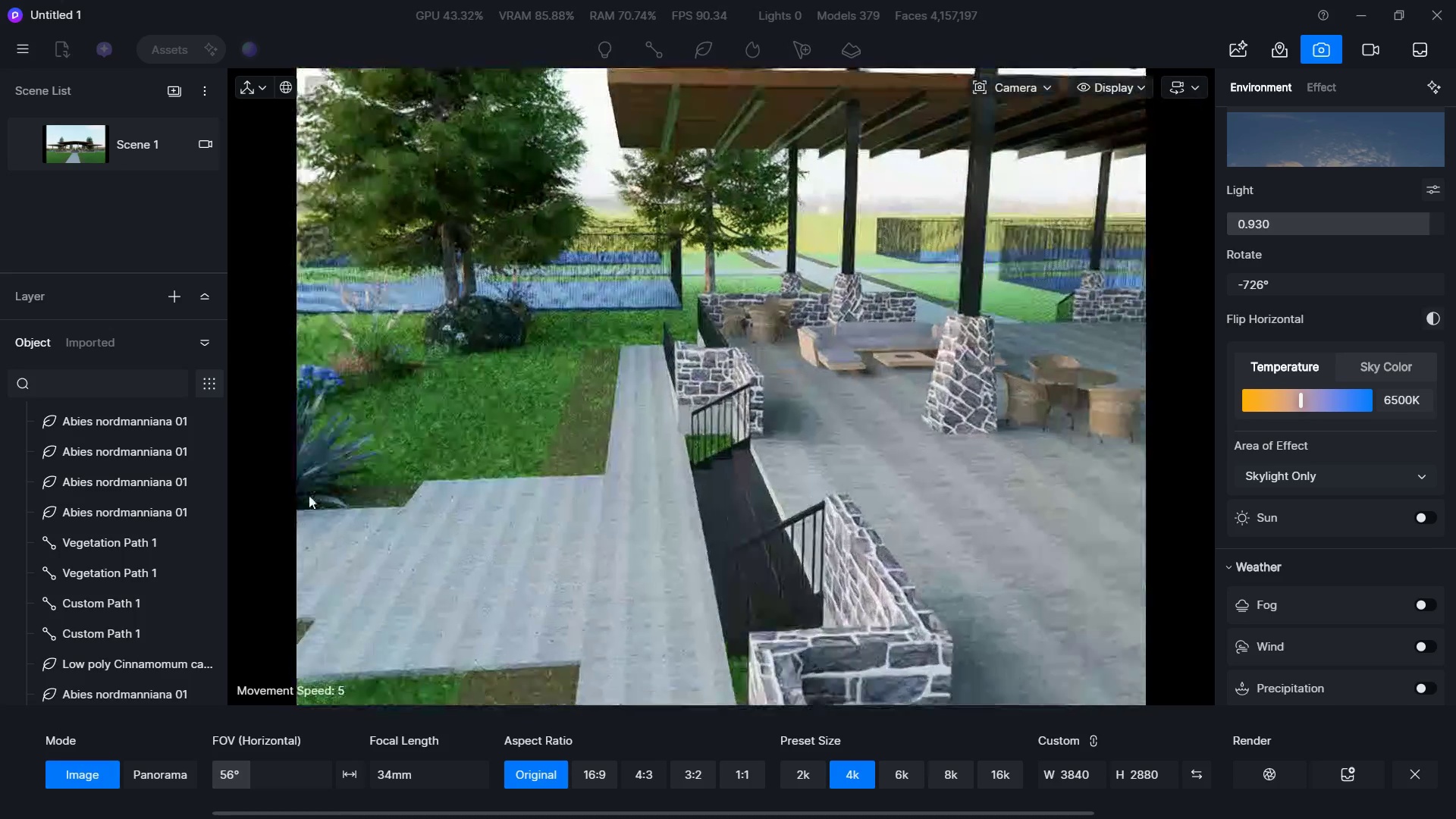 
hold_key(key=W, duration=1.36)
 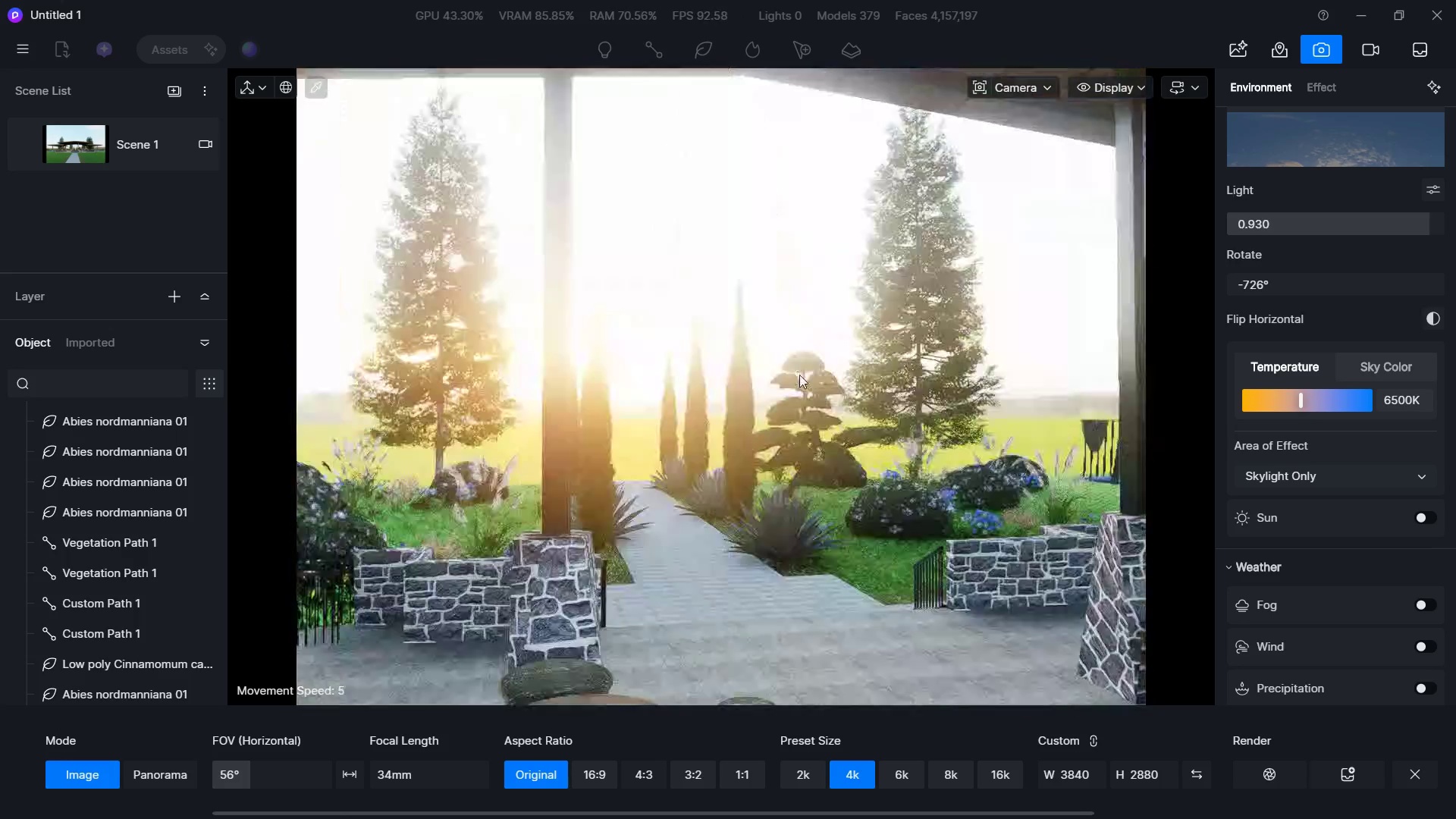 
hold_key(key=A, duration=0.38)
 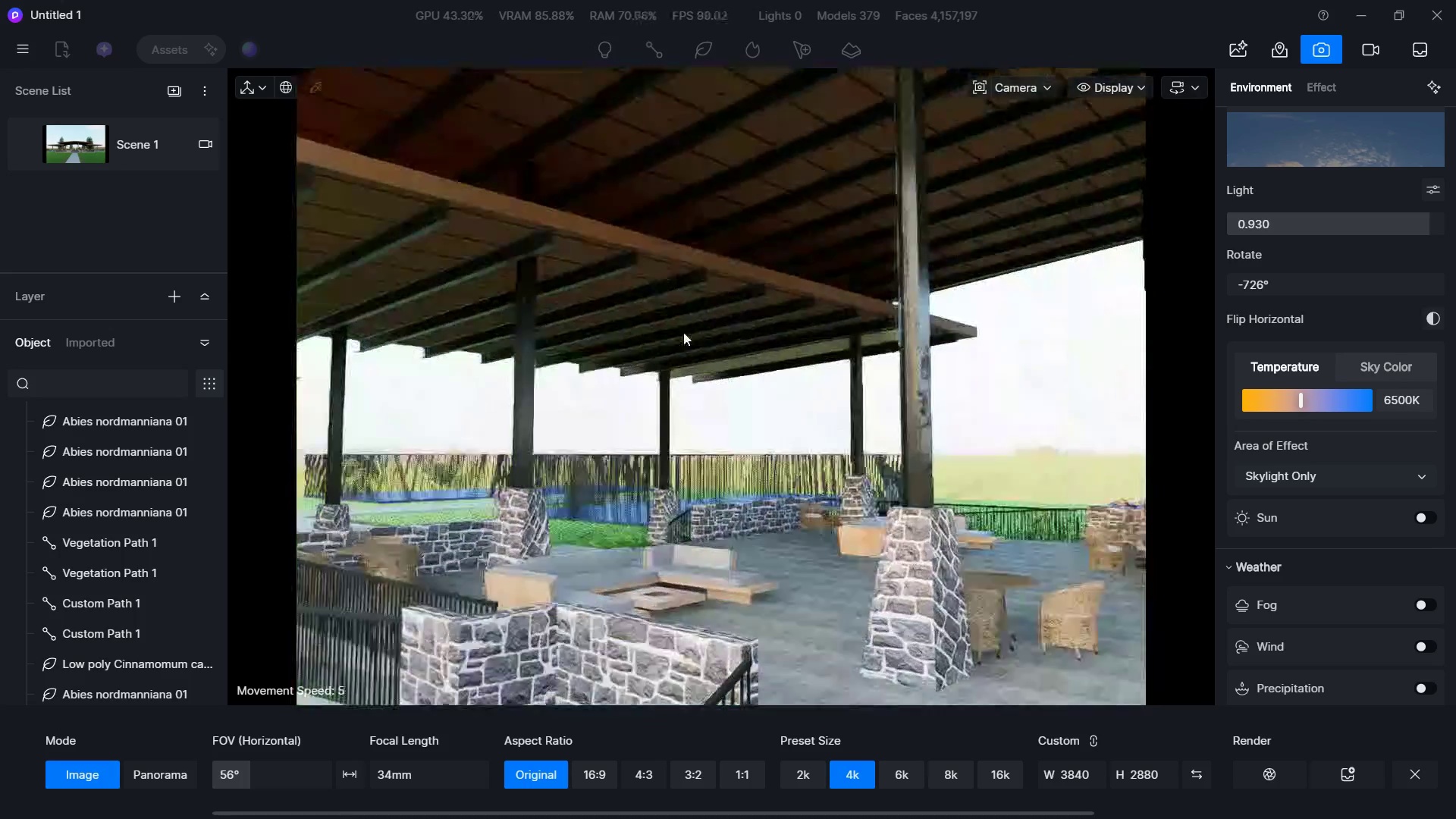 
hold_key(key=D, duration=1.16)
 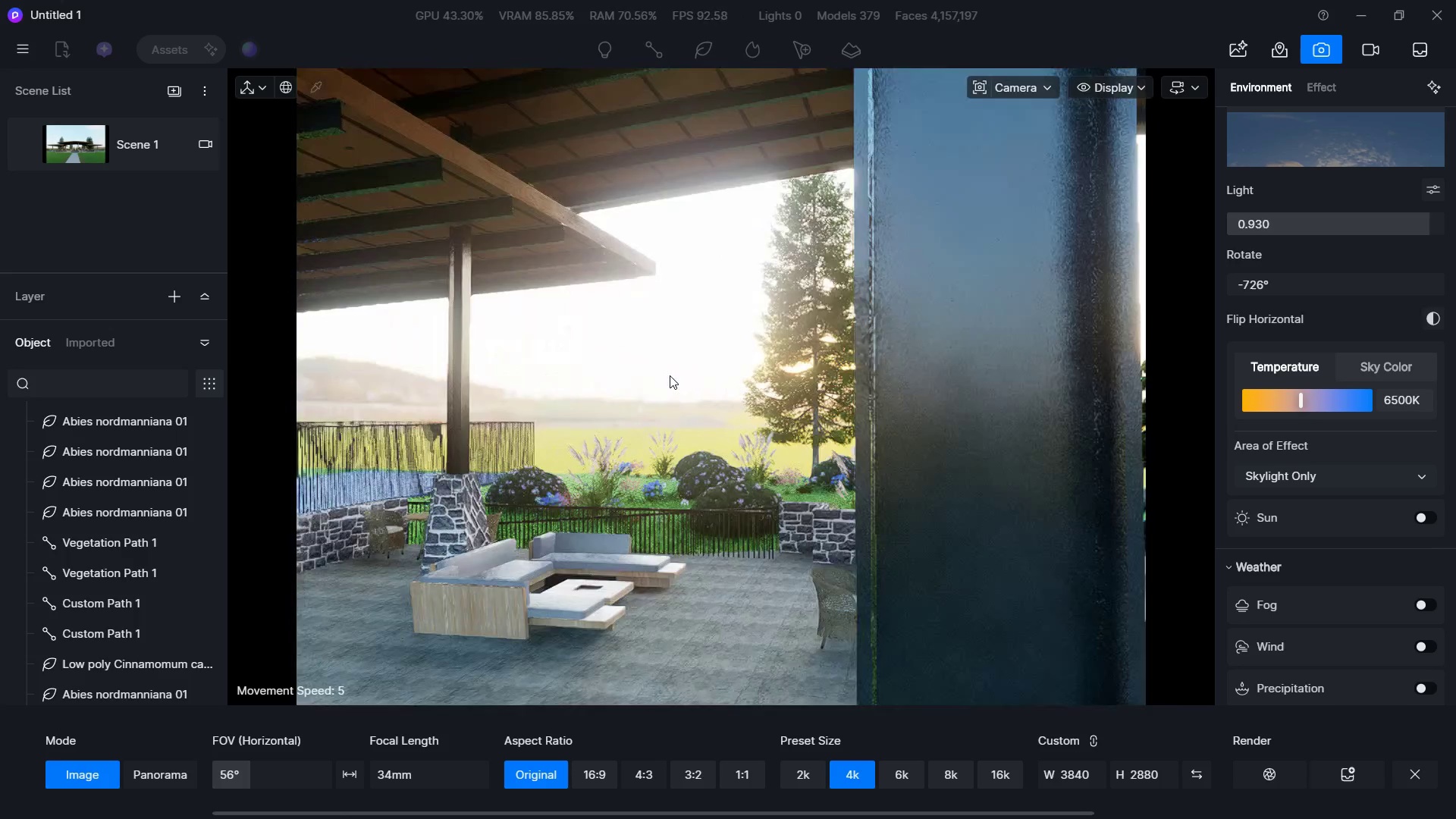 
hold_key(key=S, duration=1.62)
 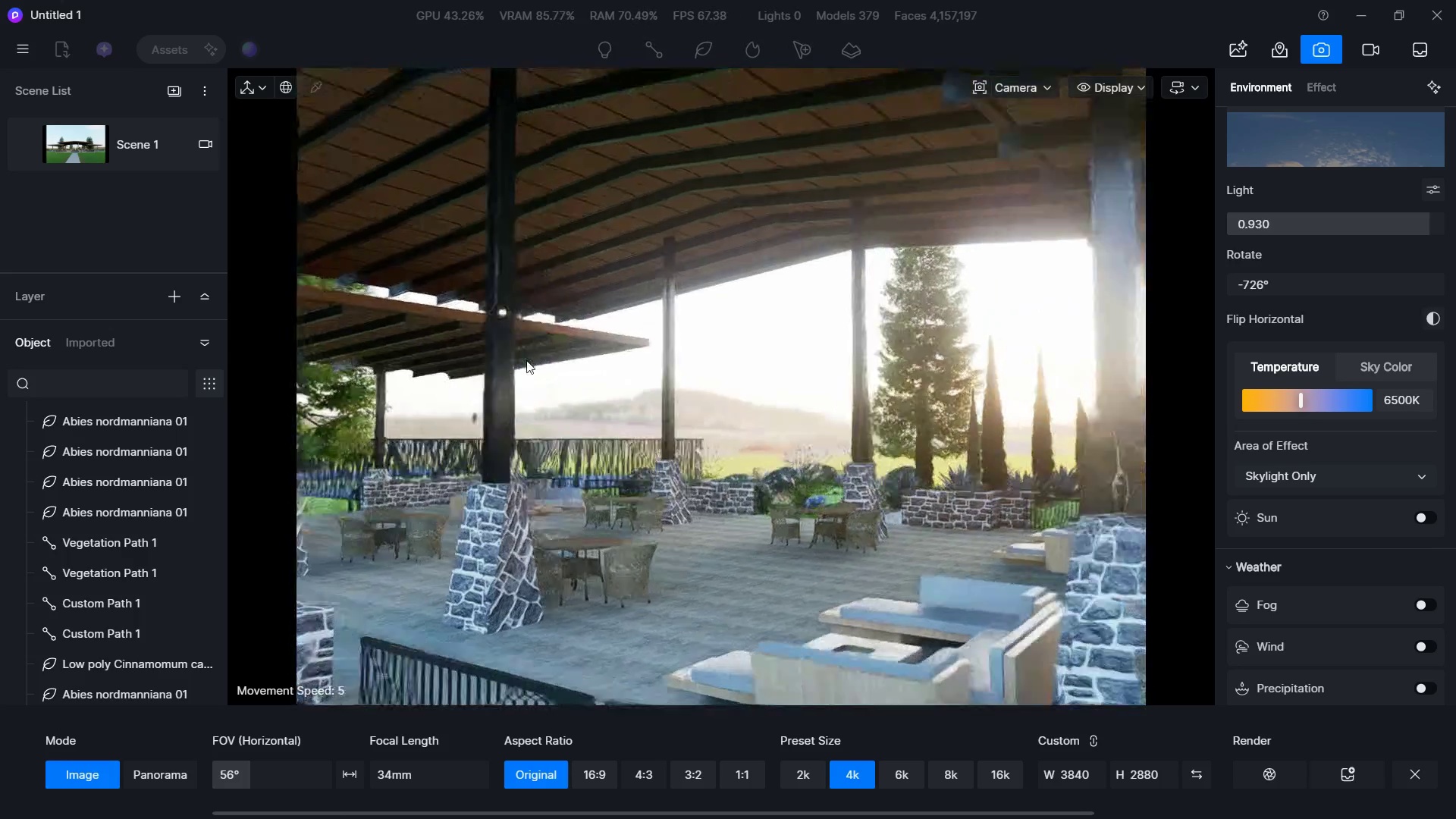 
hold_key(key=D, duration=1.33)
 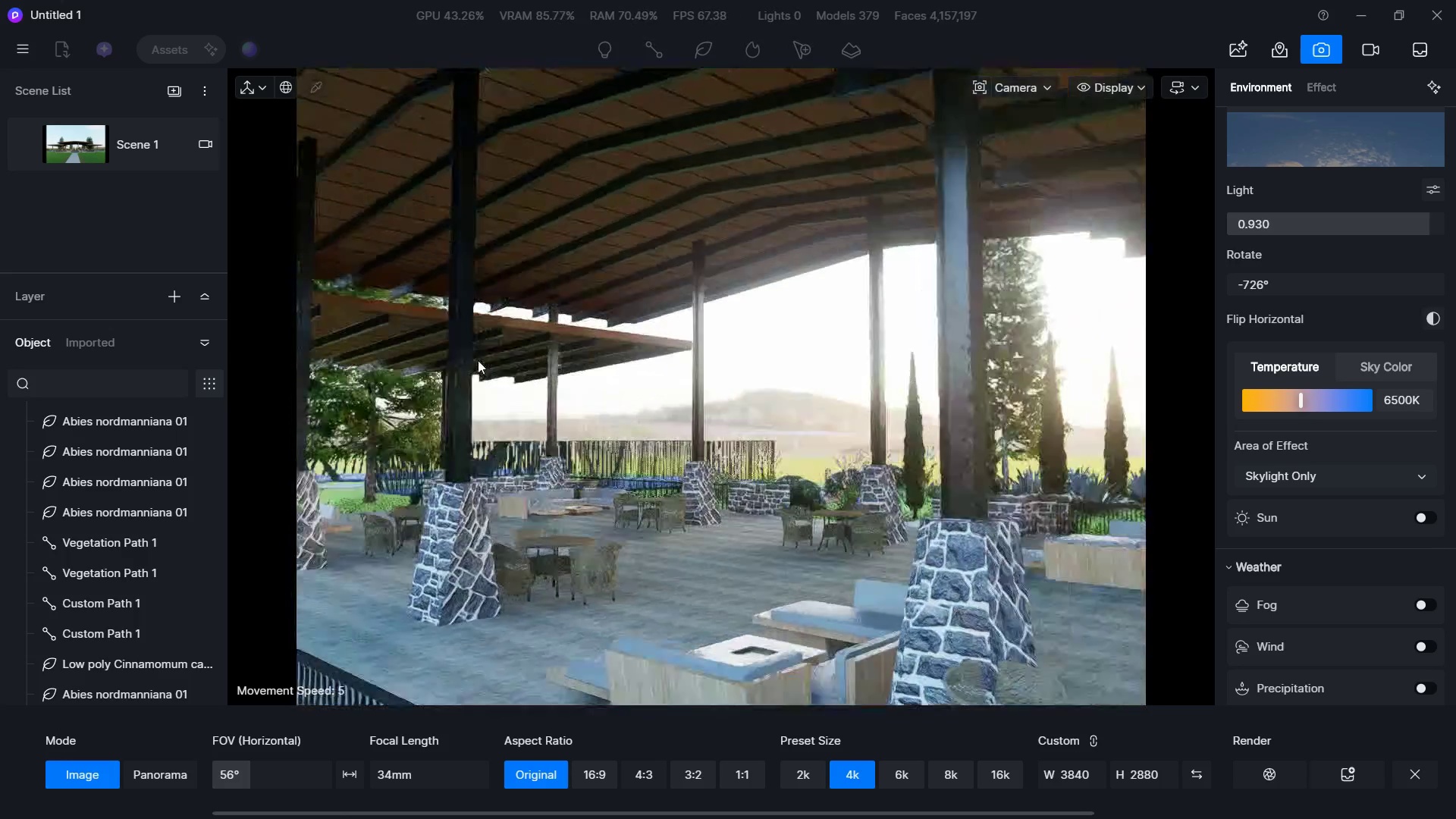 
type(WDDSWWSAS)
 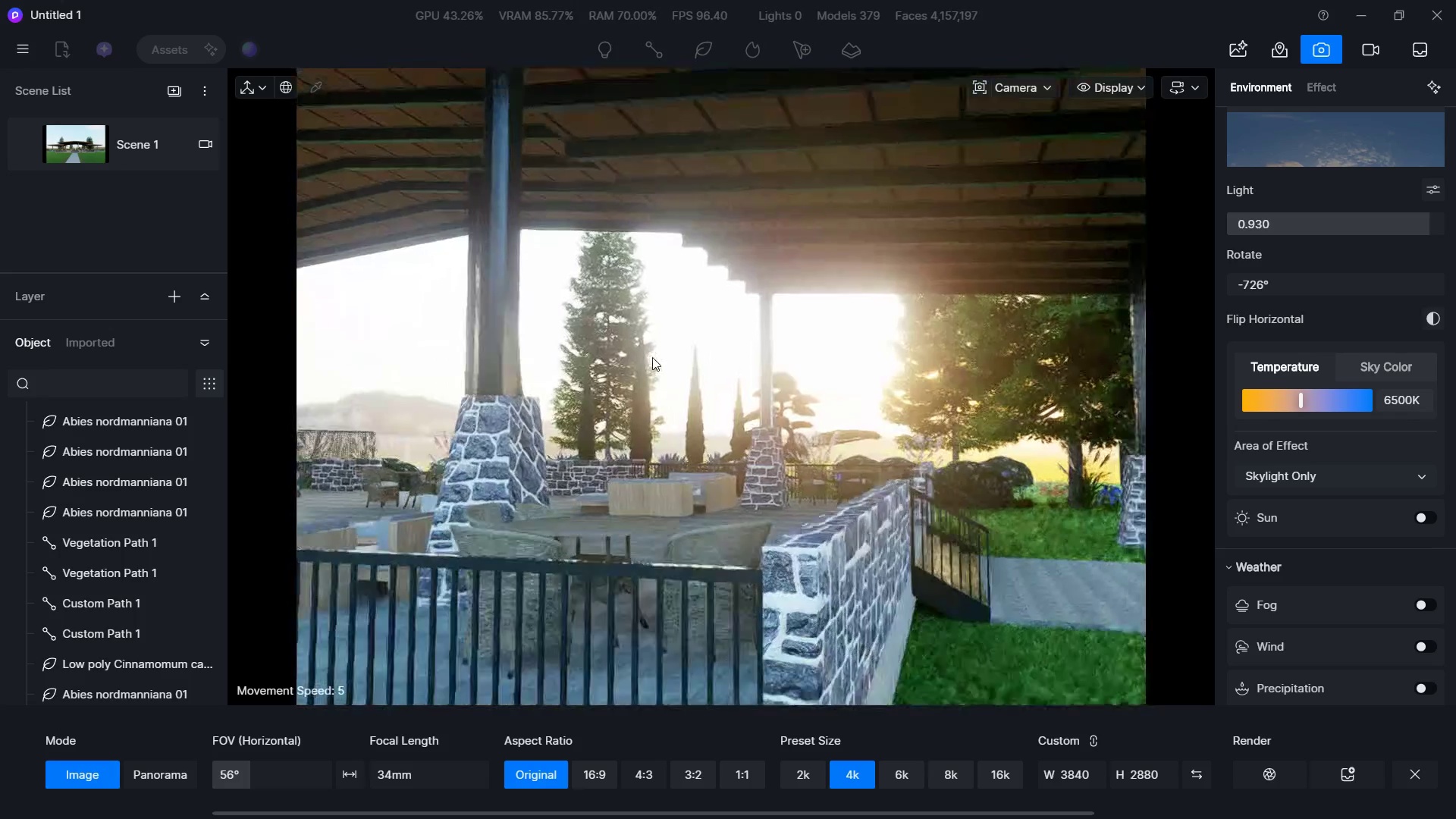 
hold_key(key=W, duration=1.19)
 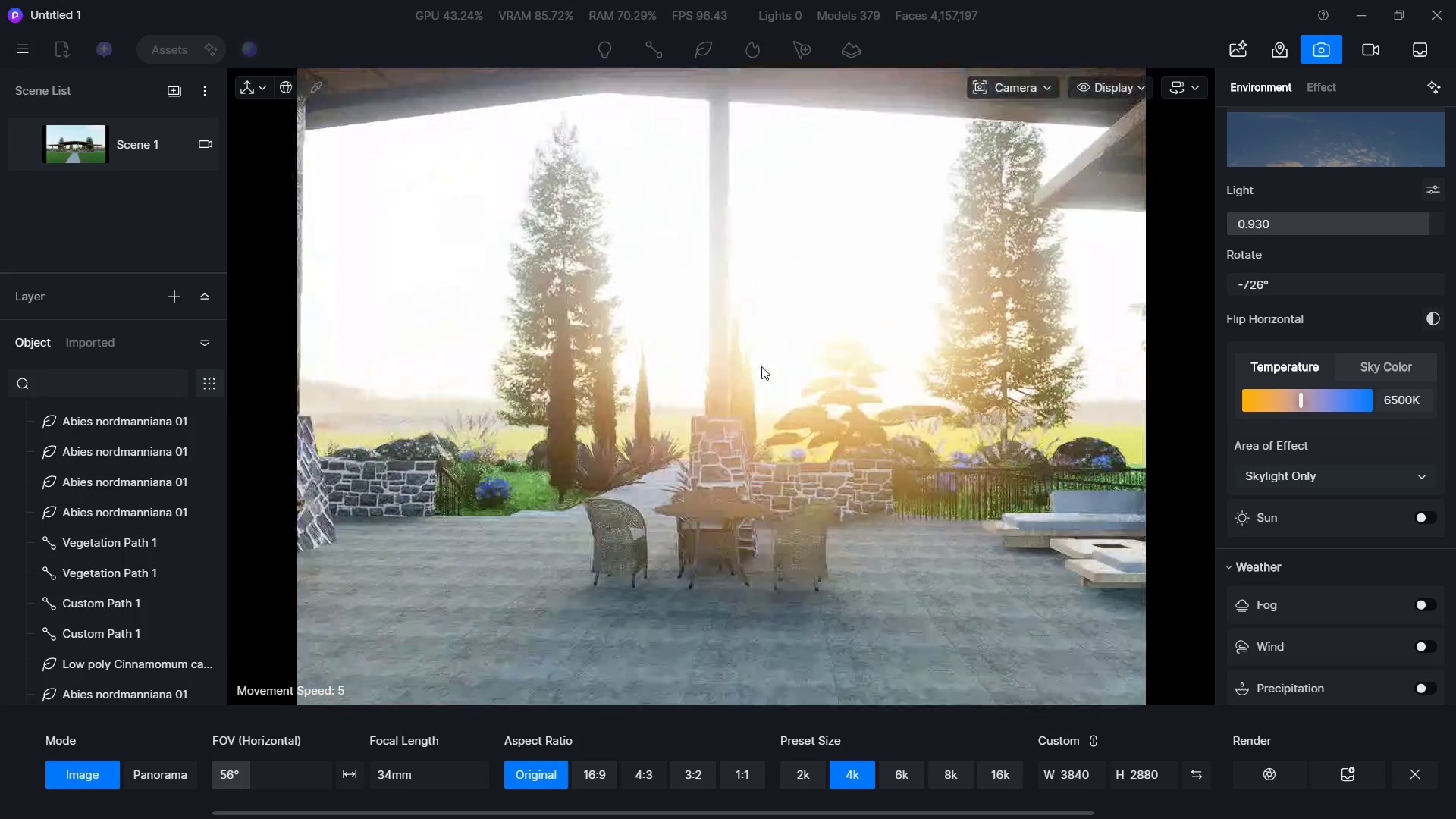 
hold_key(key=A, duration=1.51)
 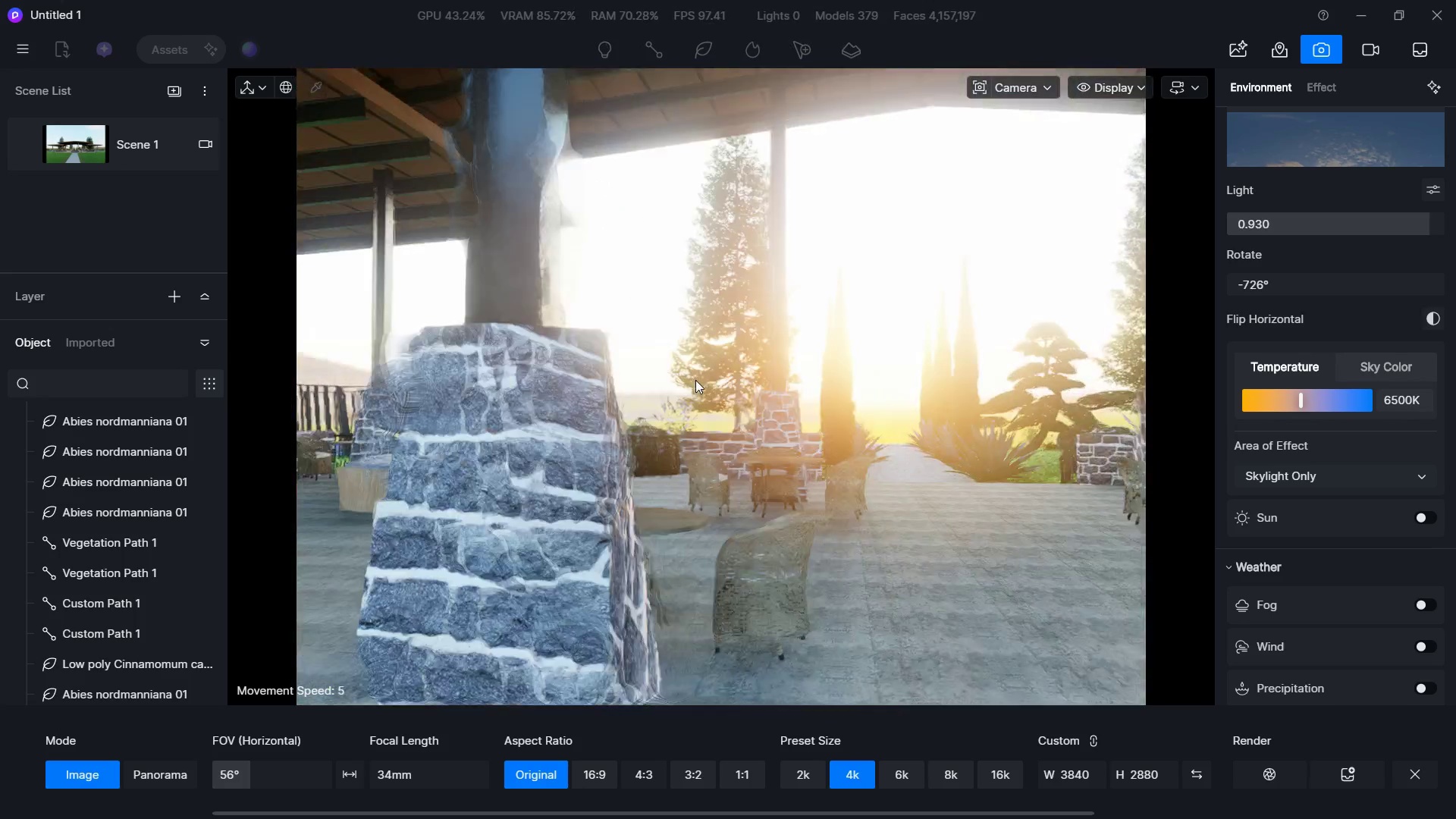 
hold_key(key=S, duration=0.64)
 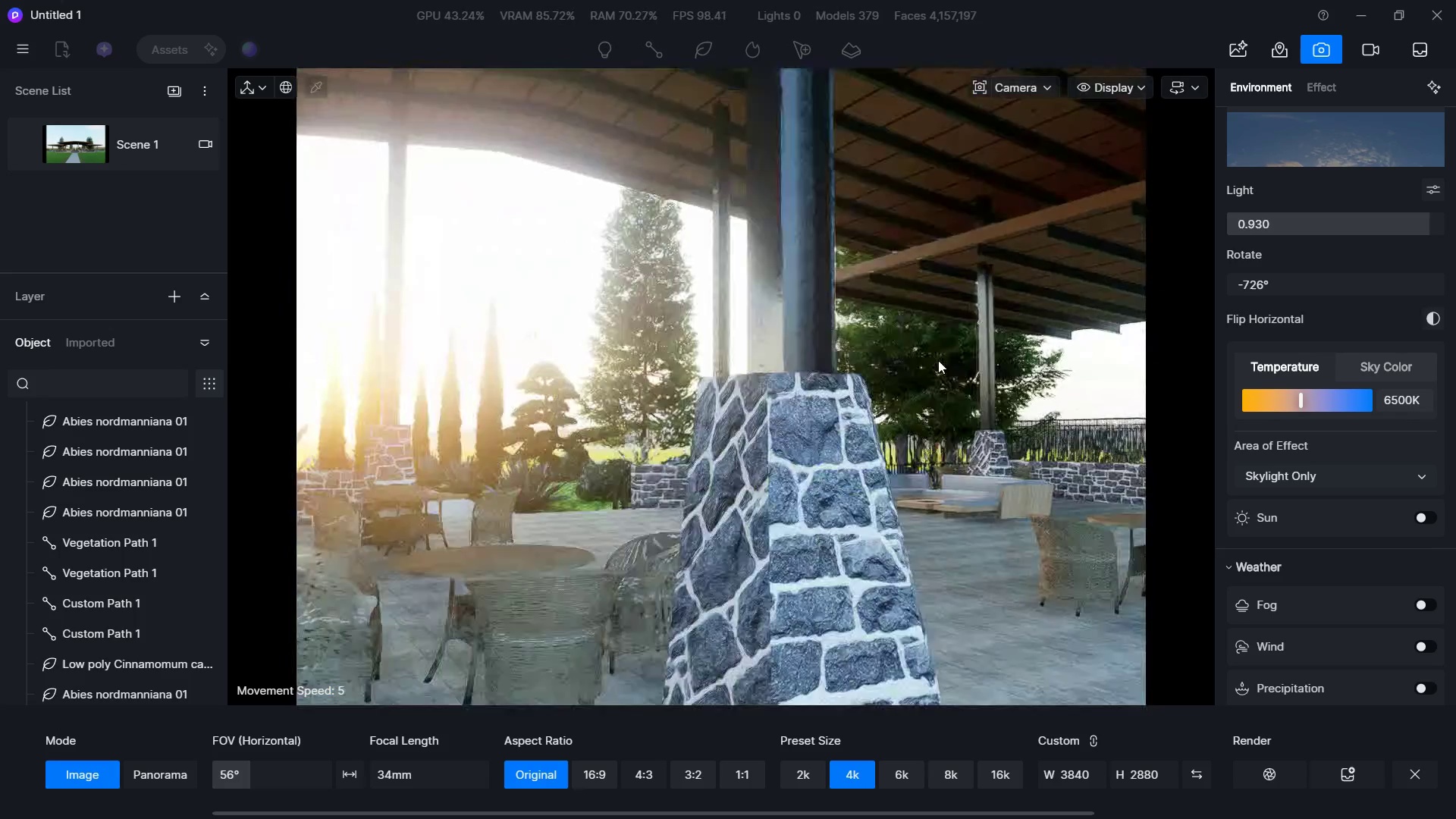 
hold_key(key=D, duration=1.08)
 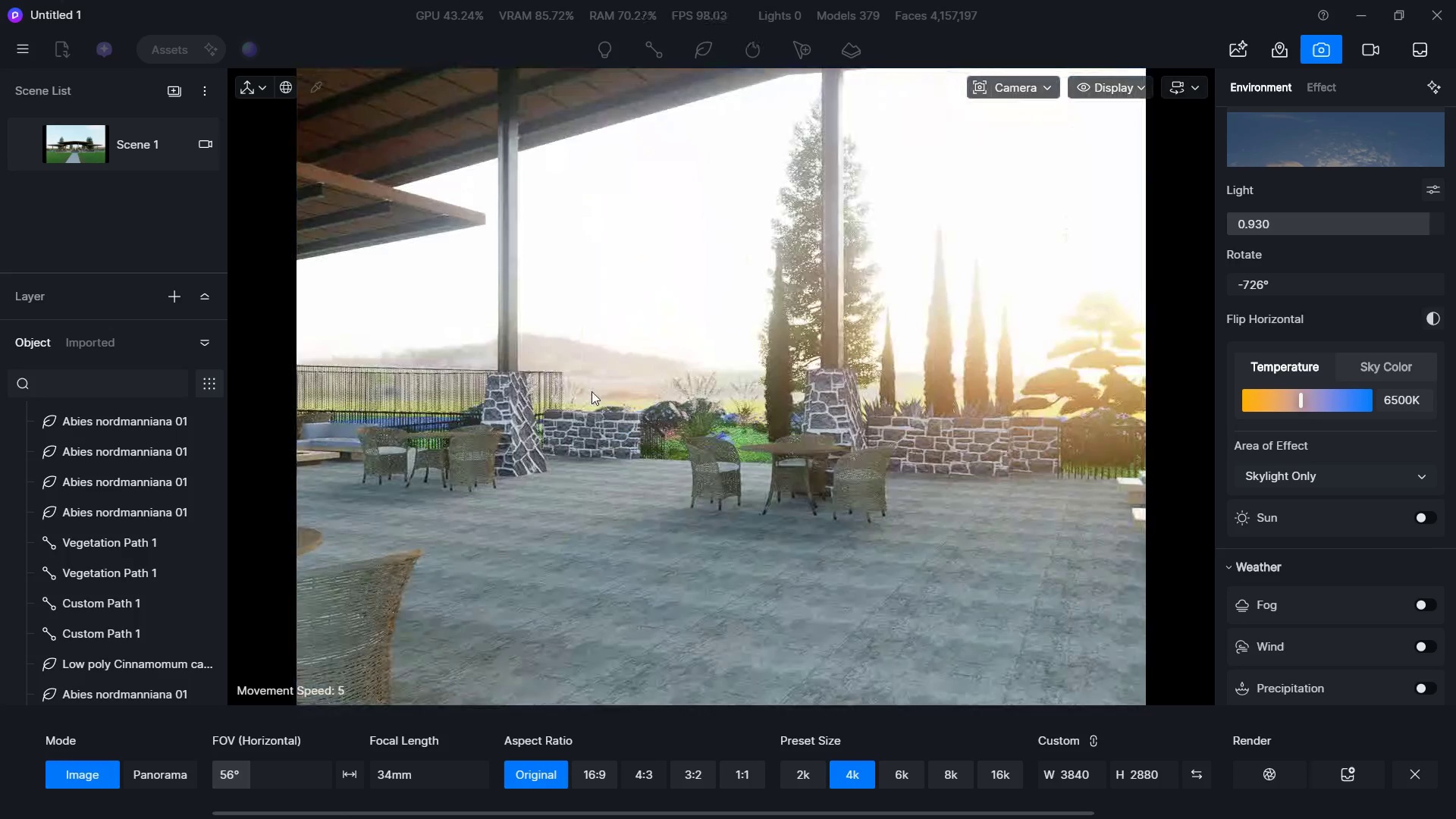 
type(SDWSSE)
 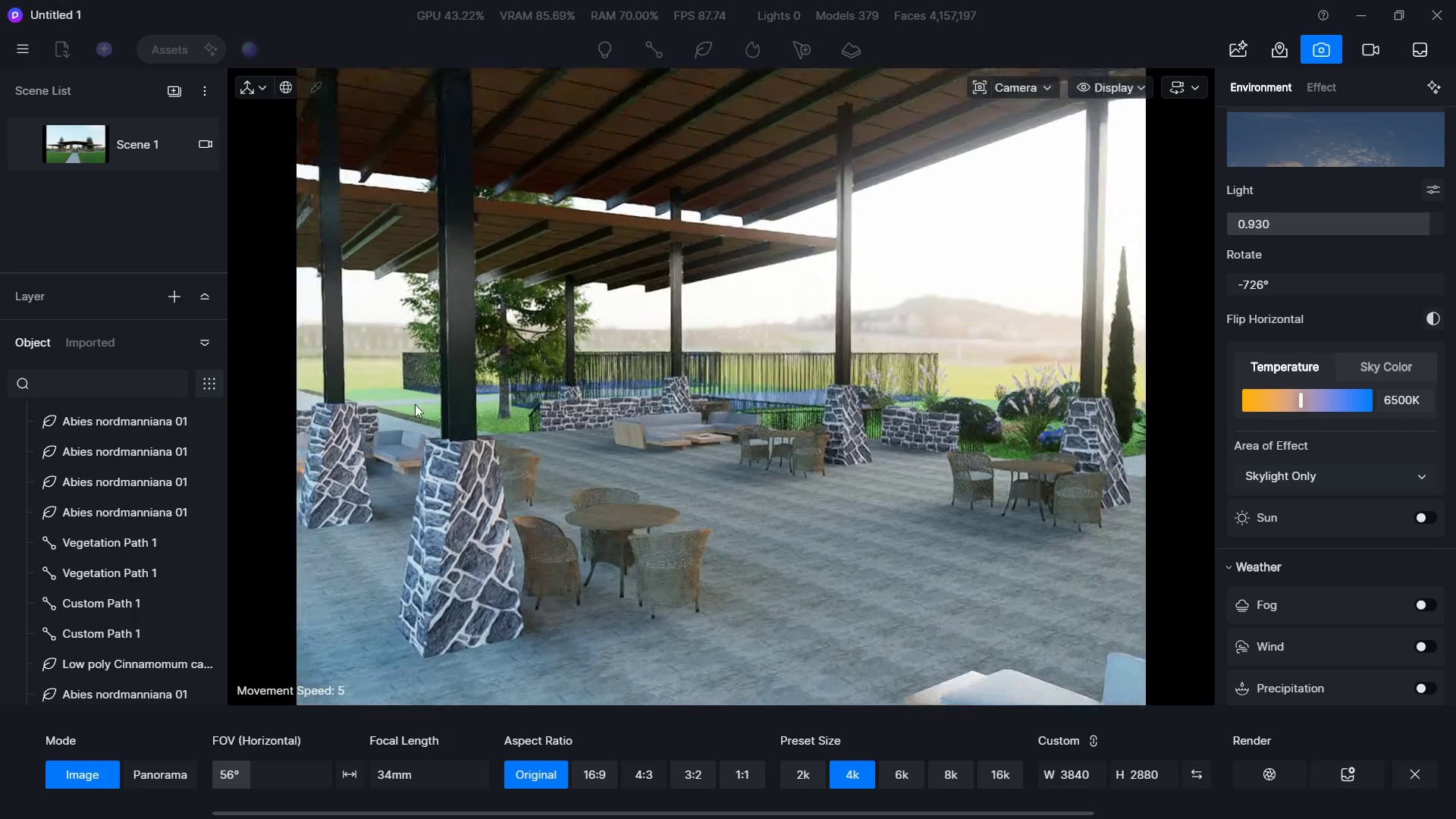 
hold_key(key=Q, duration=0.36)
 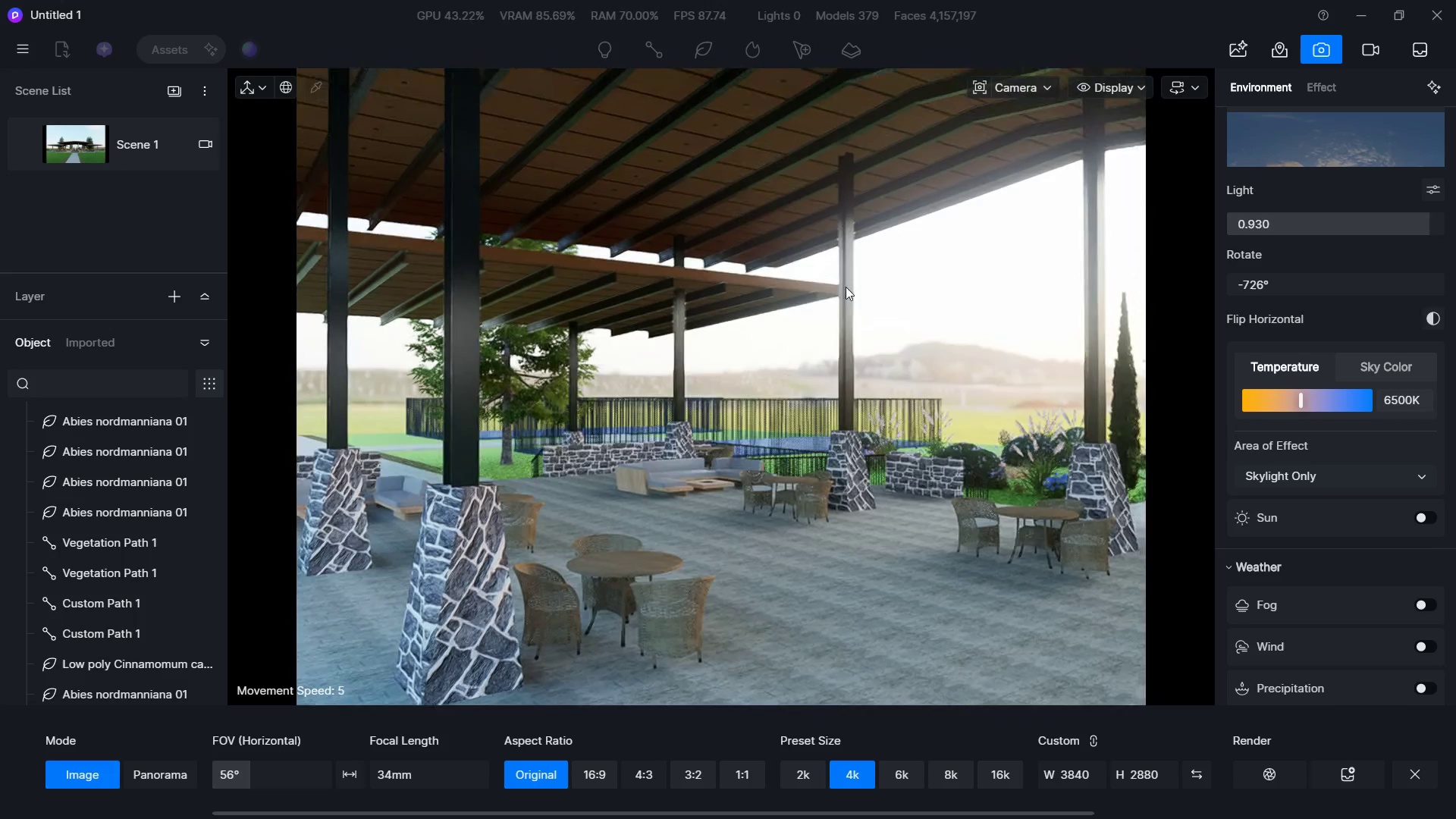 
left_click([1196, 93])
 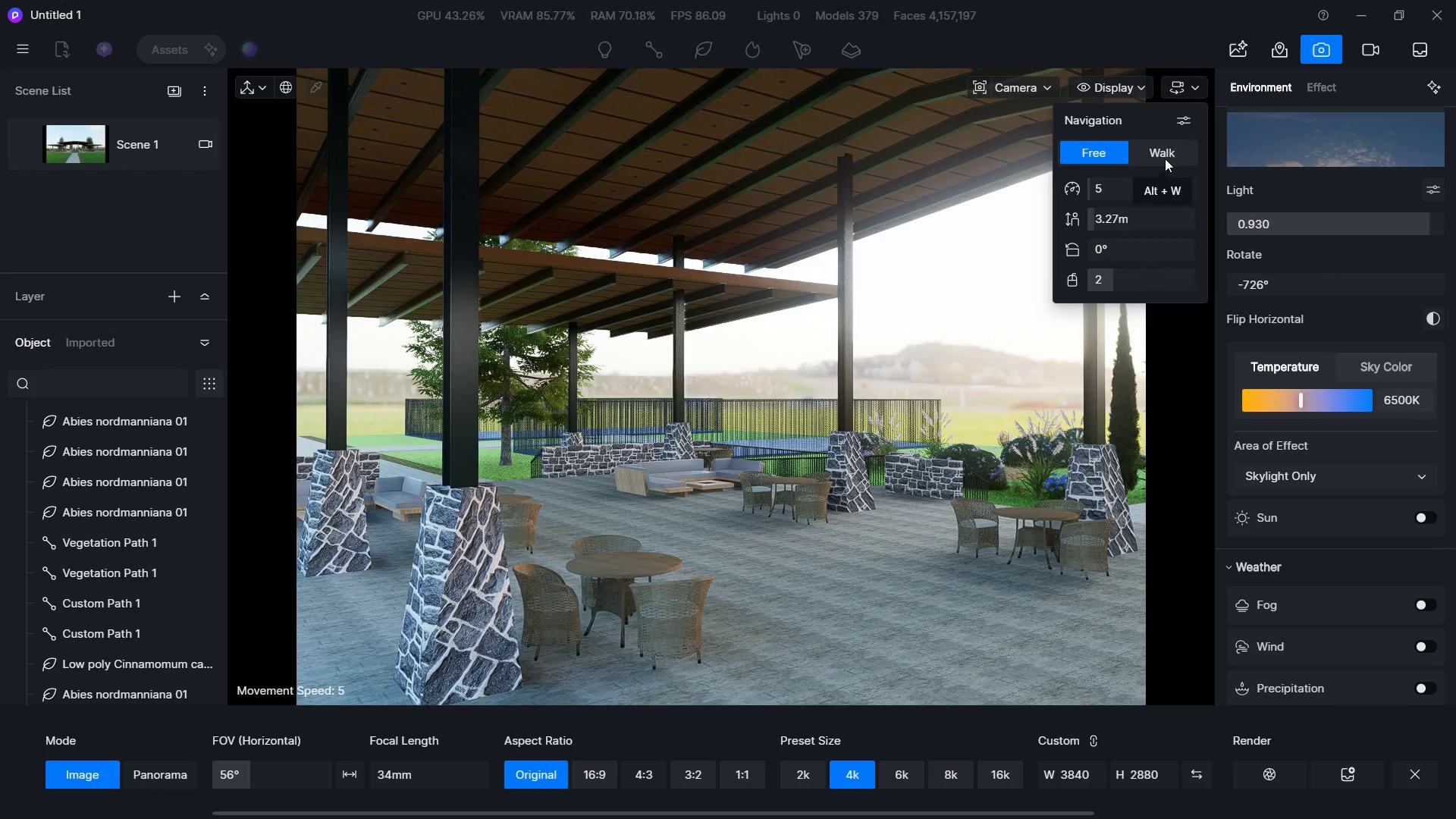 
left_click([1165, 158])
 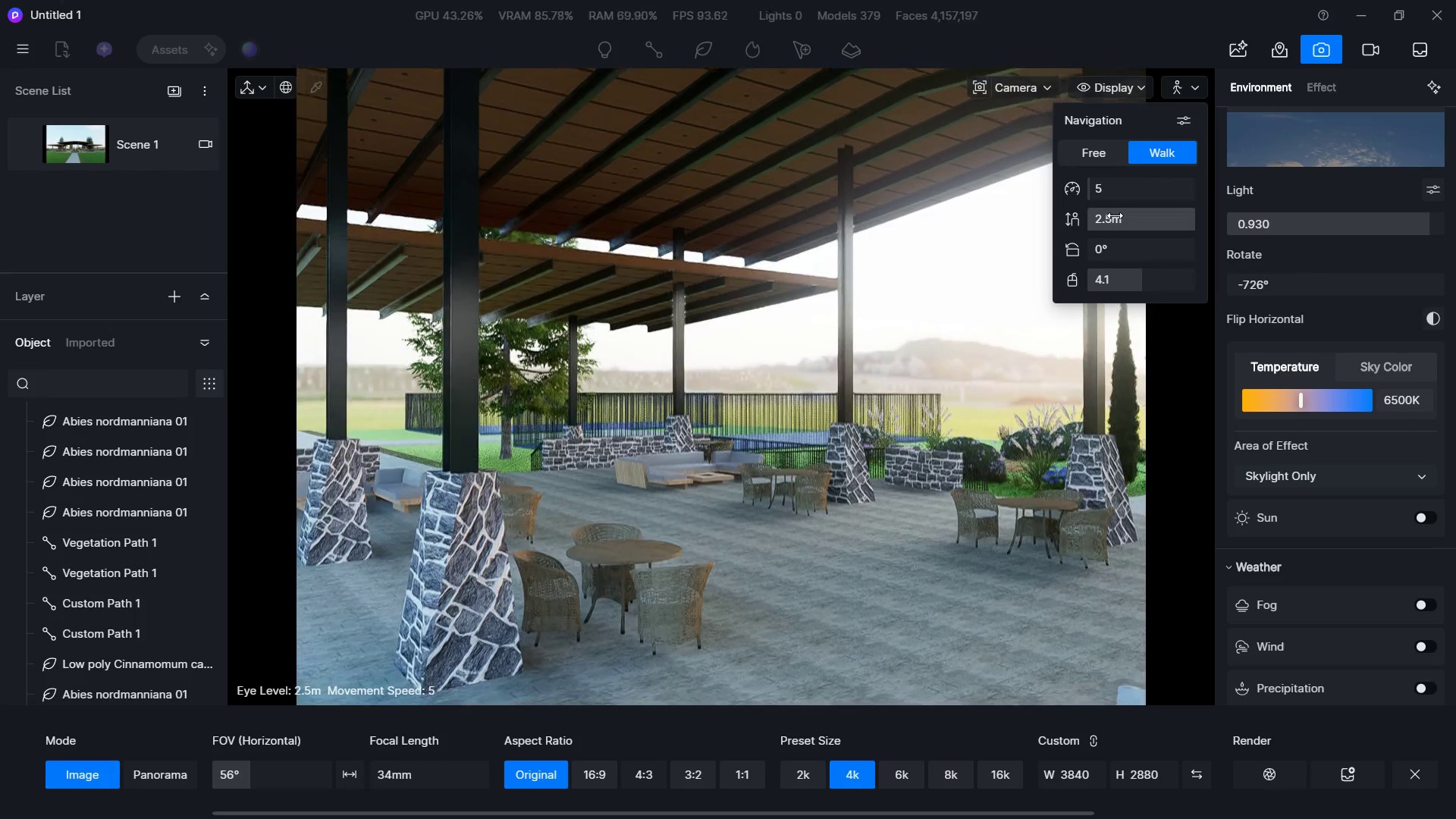 
left_click_drag(start_coordinate=[1136, 218], to_coordinate=[1082, 218])
 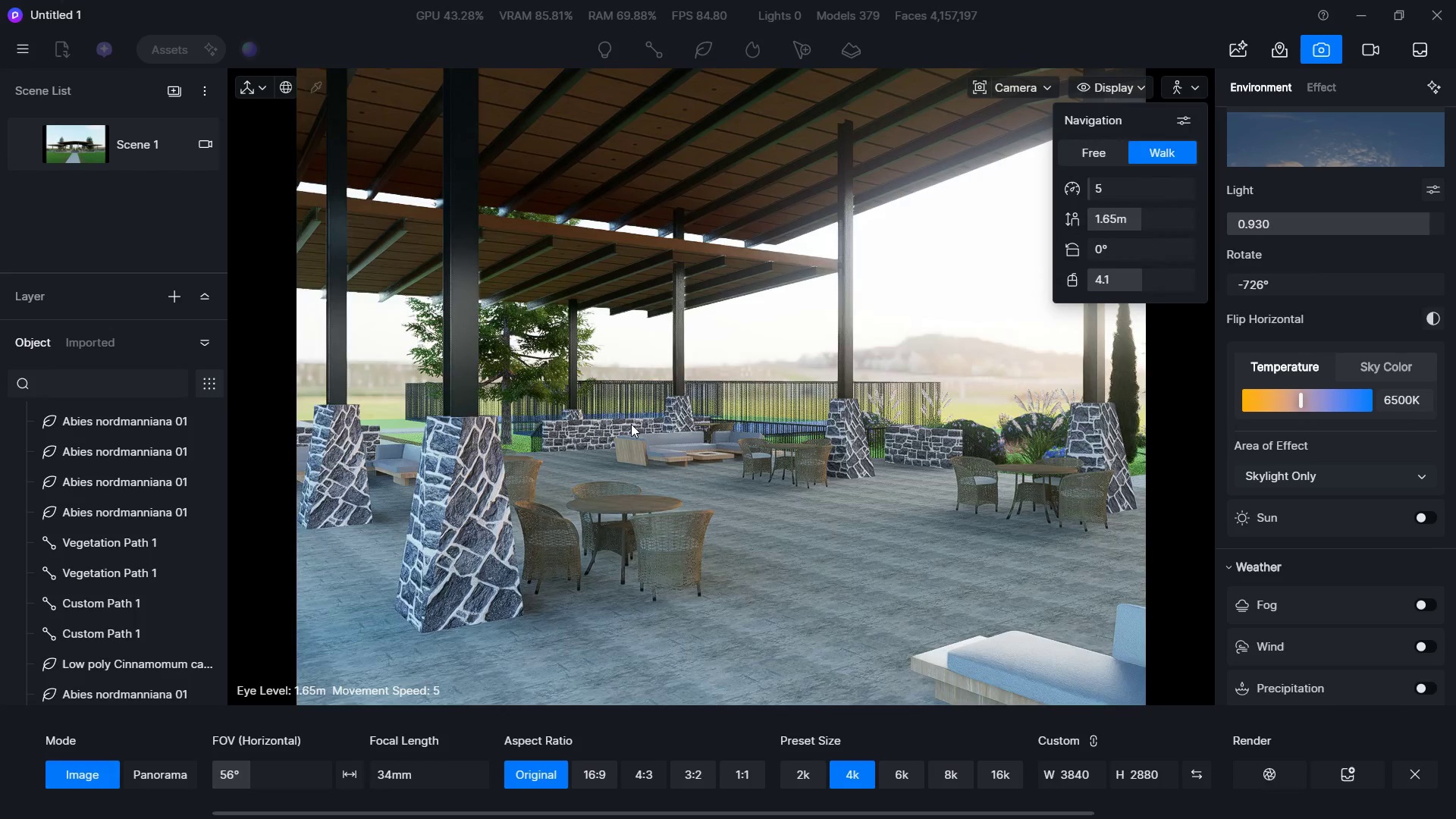 
hold_key(key=S, duration=0.58)
 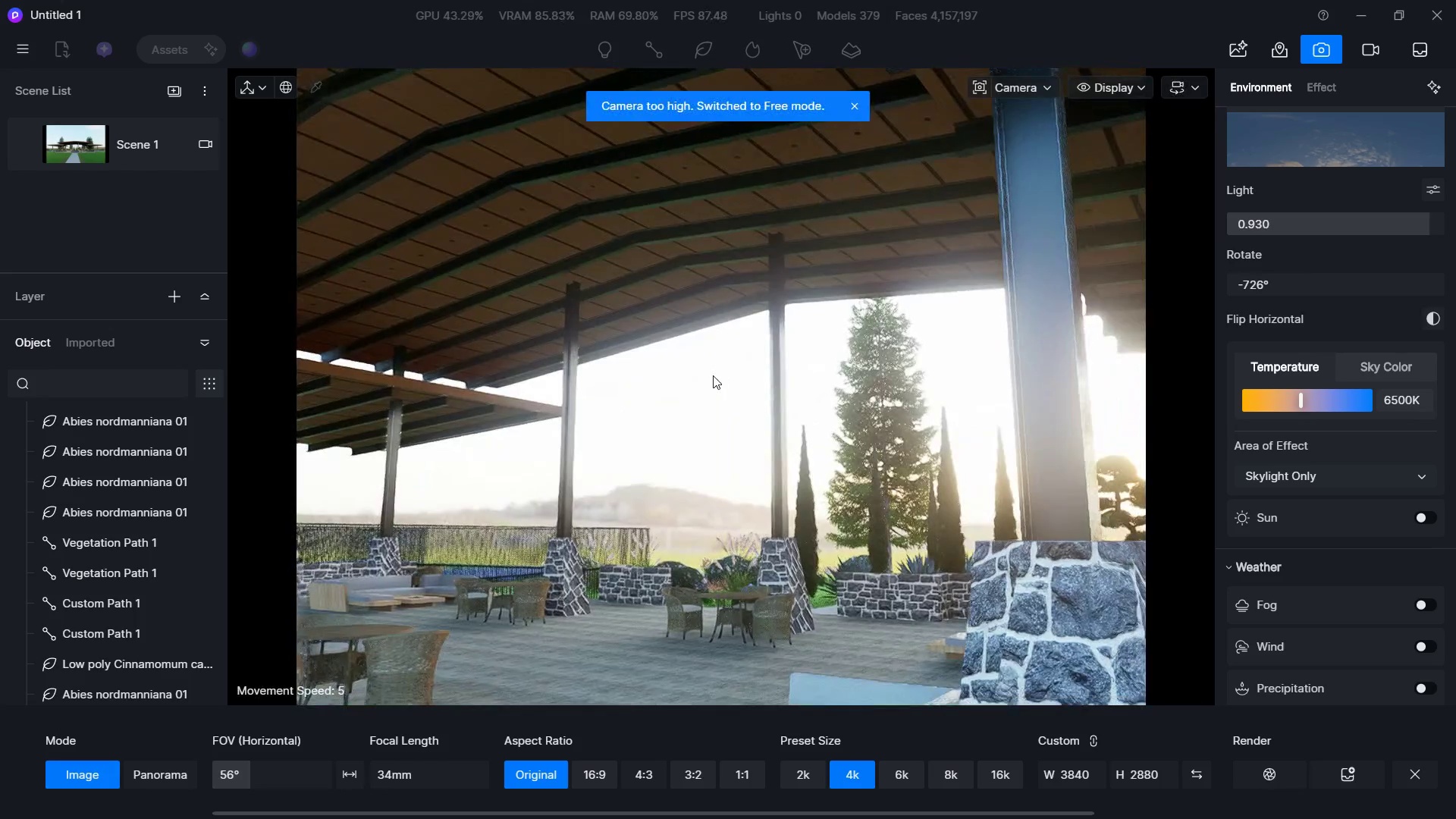 
hold_key(key=W, duration=0.58)
 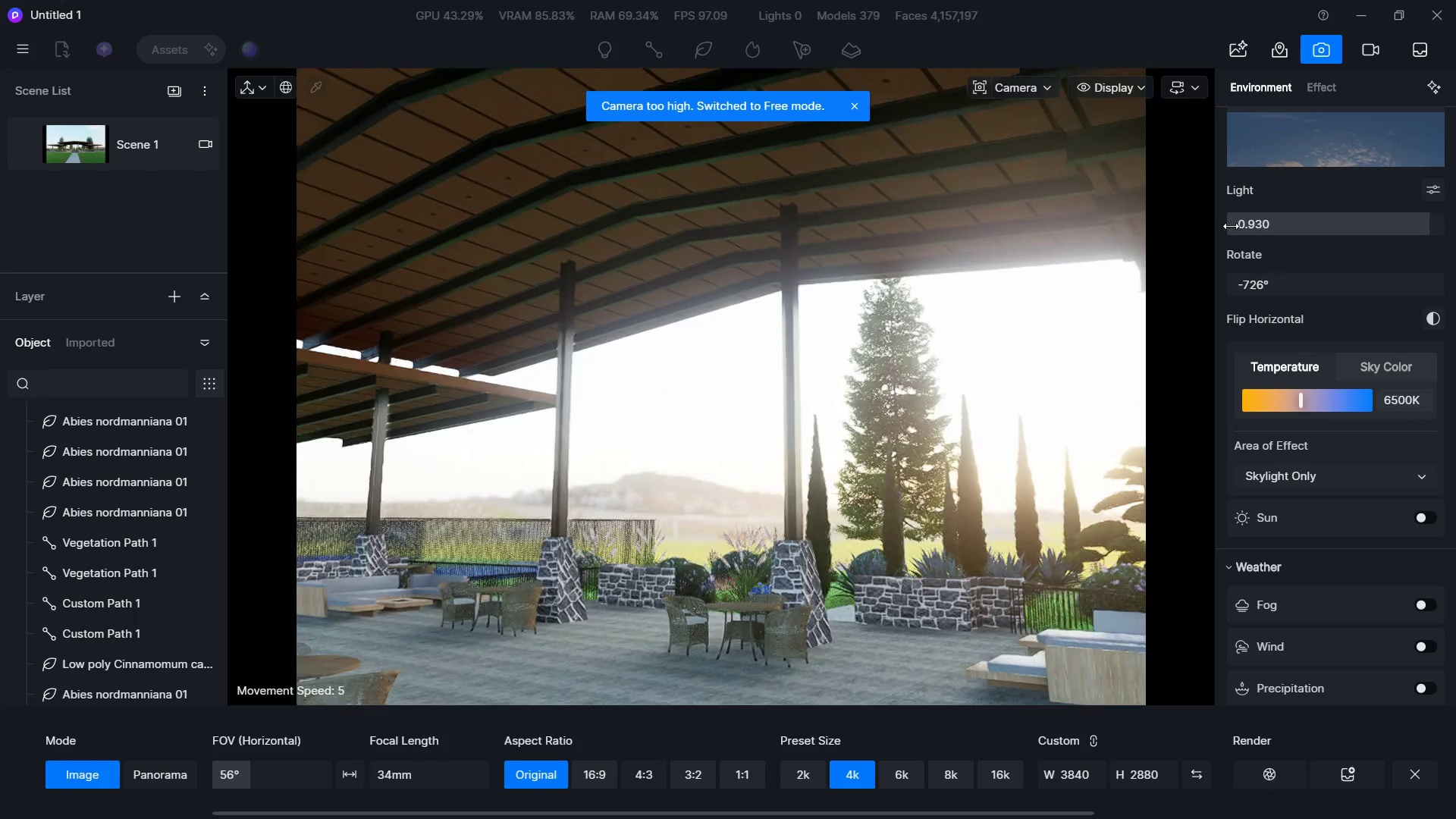 
key(W)
 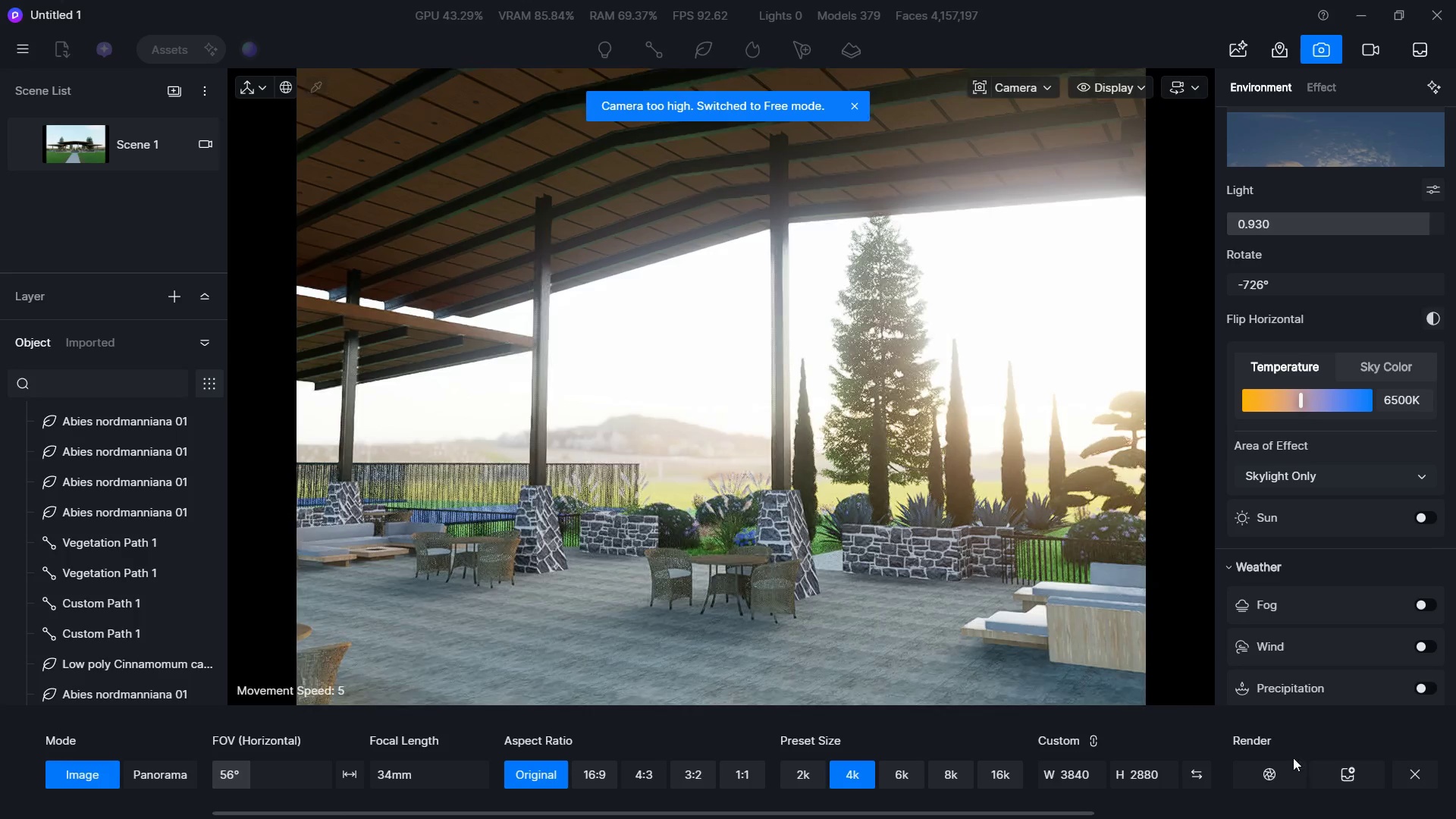 
left_click([1408, 767])
 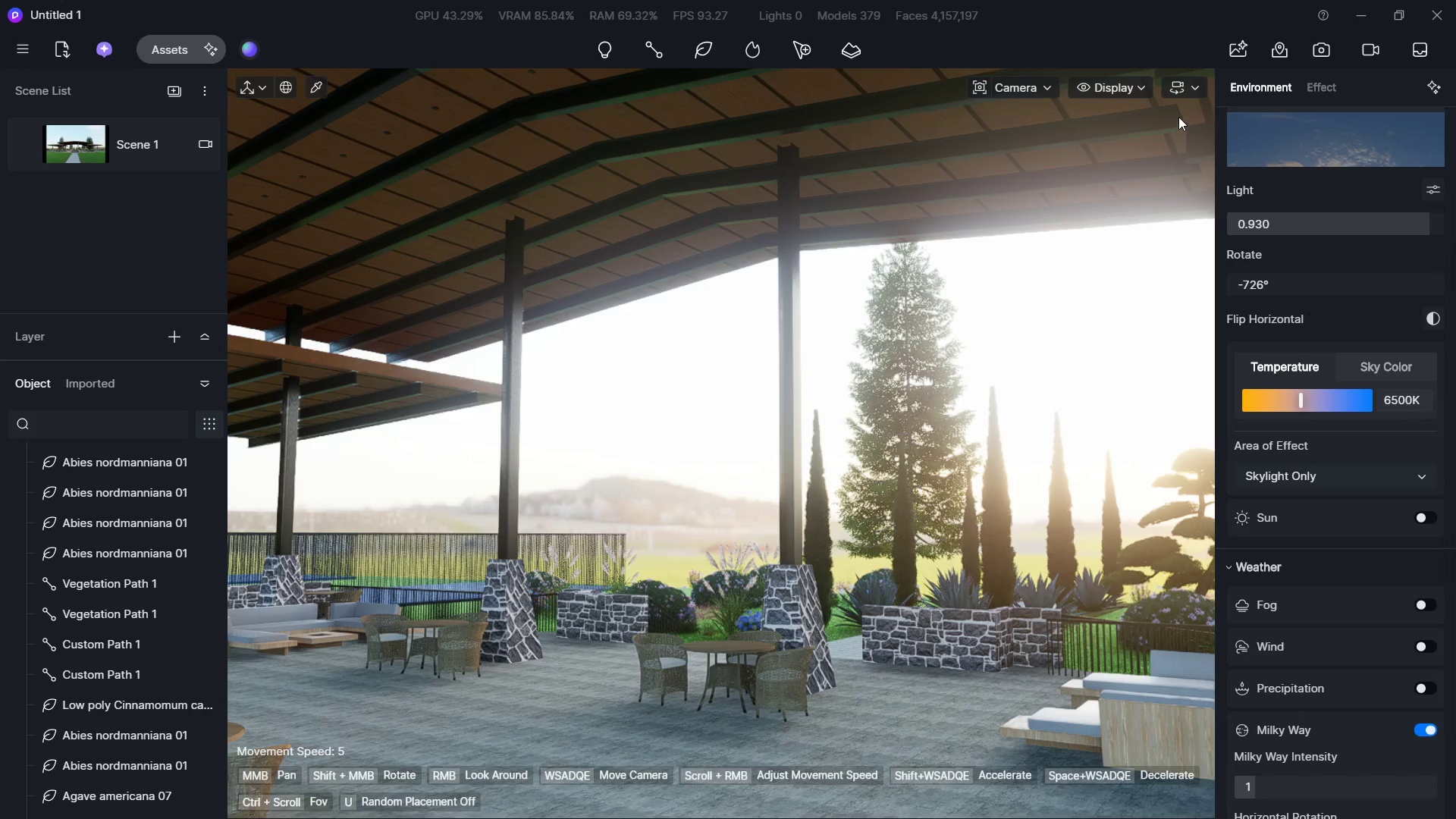 
left_click([1185, 87])
 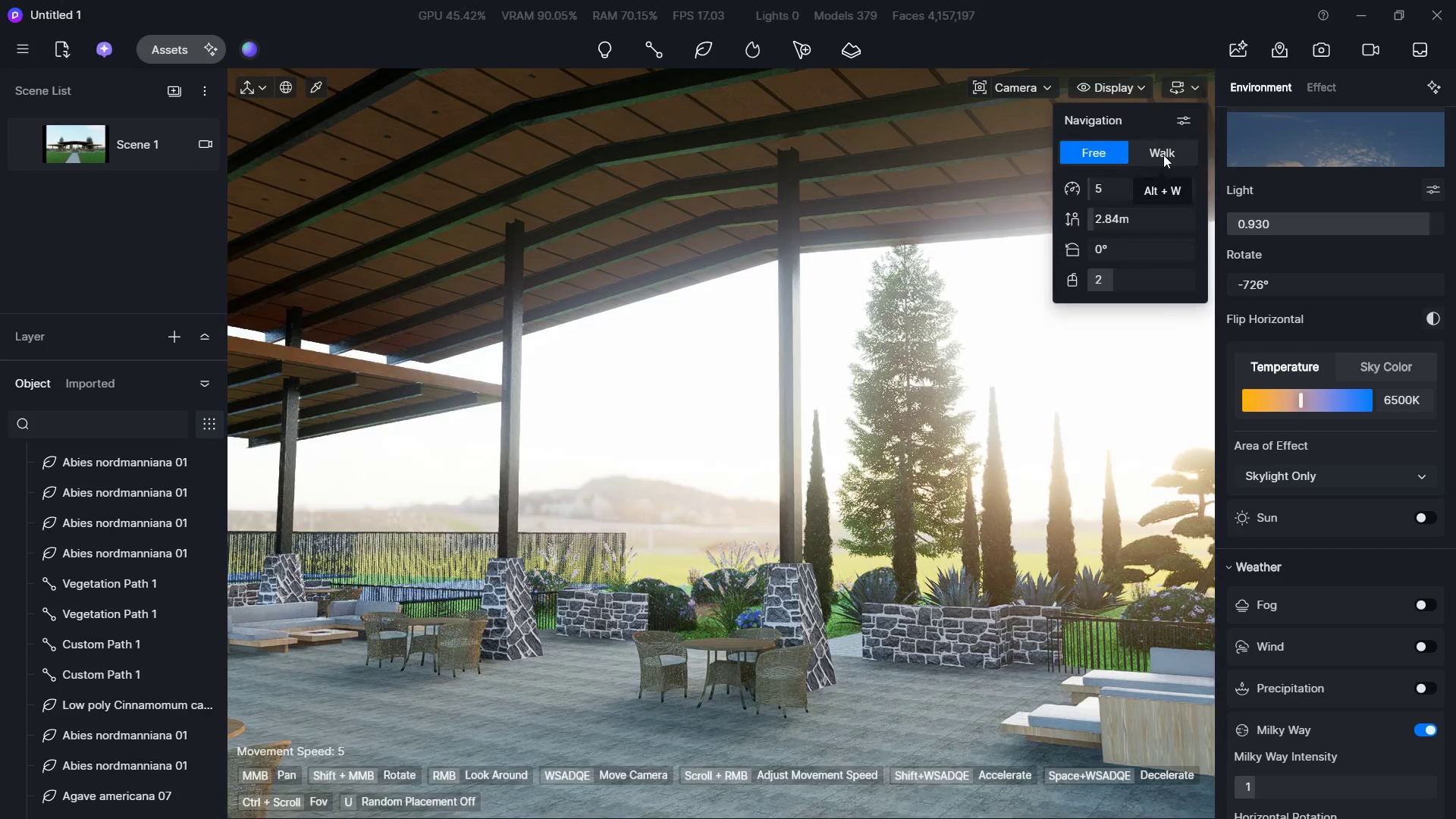 
left_click([1163, 155])
 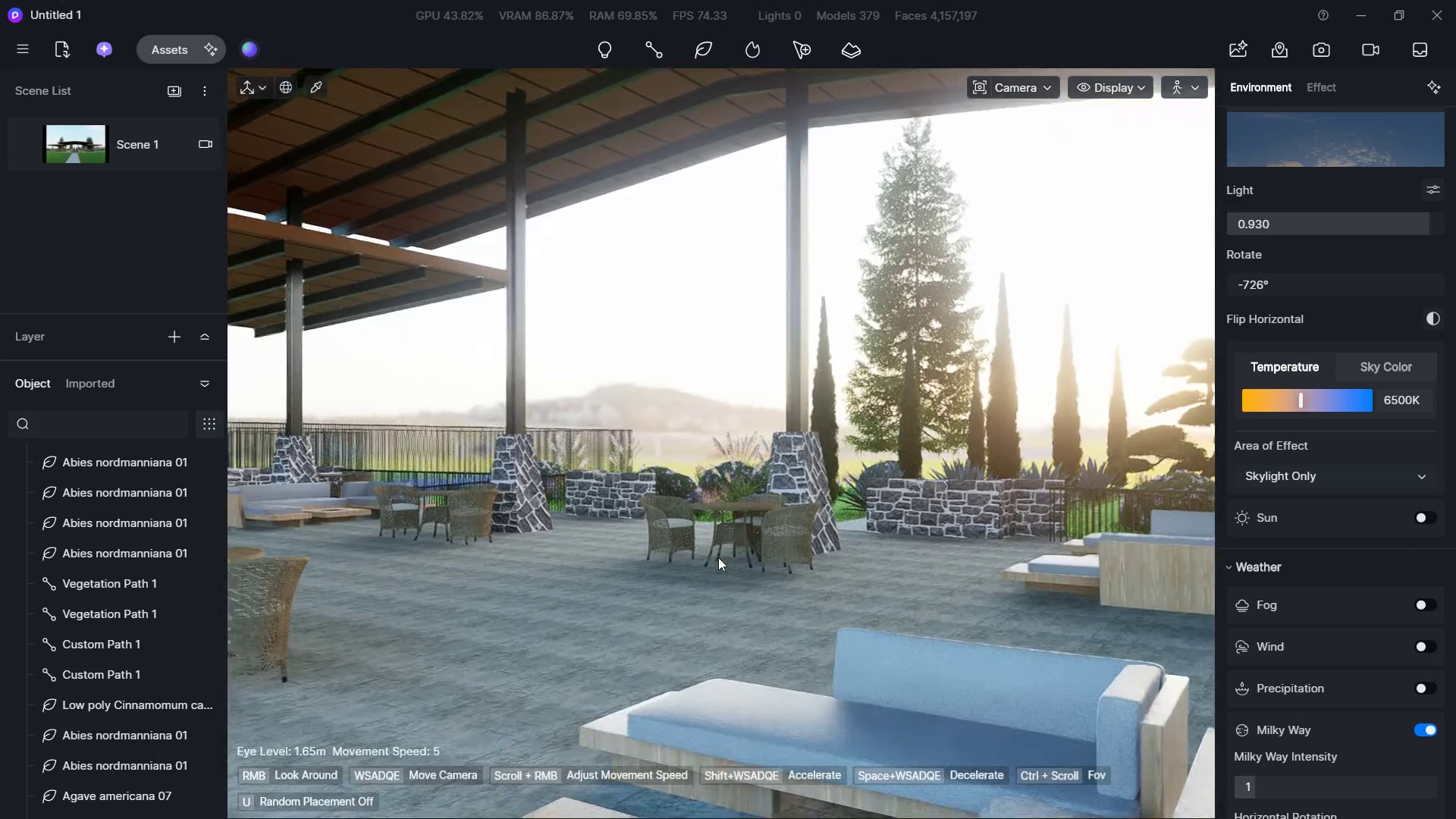 
type(dsadda)
 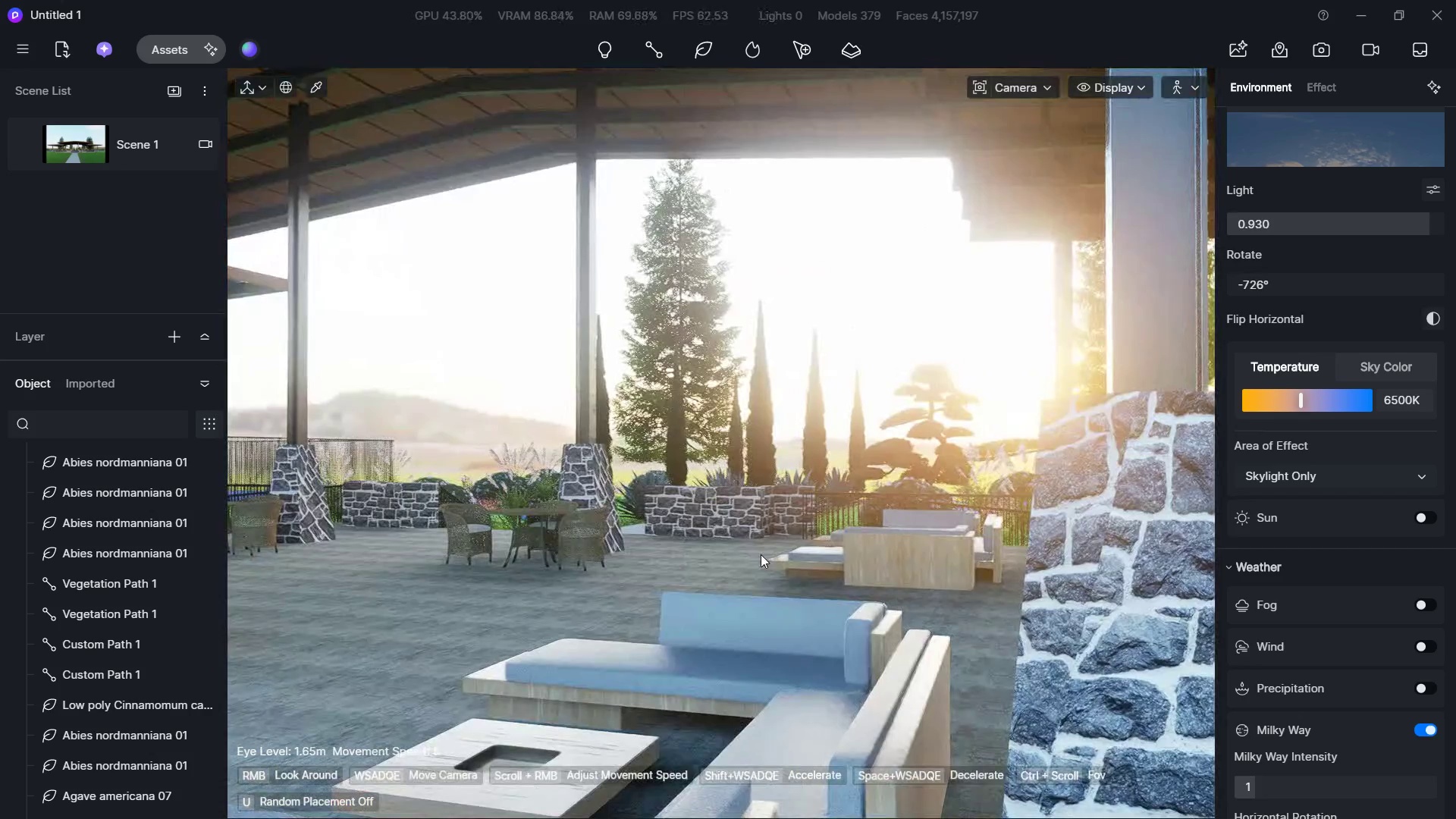 
wait(15.89)
 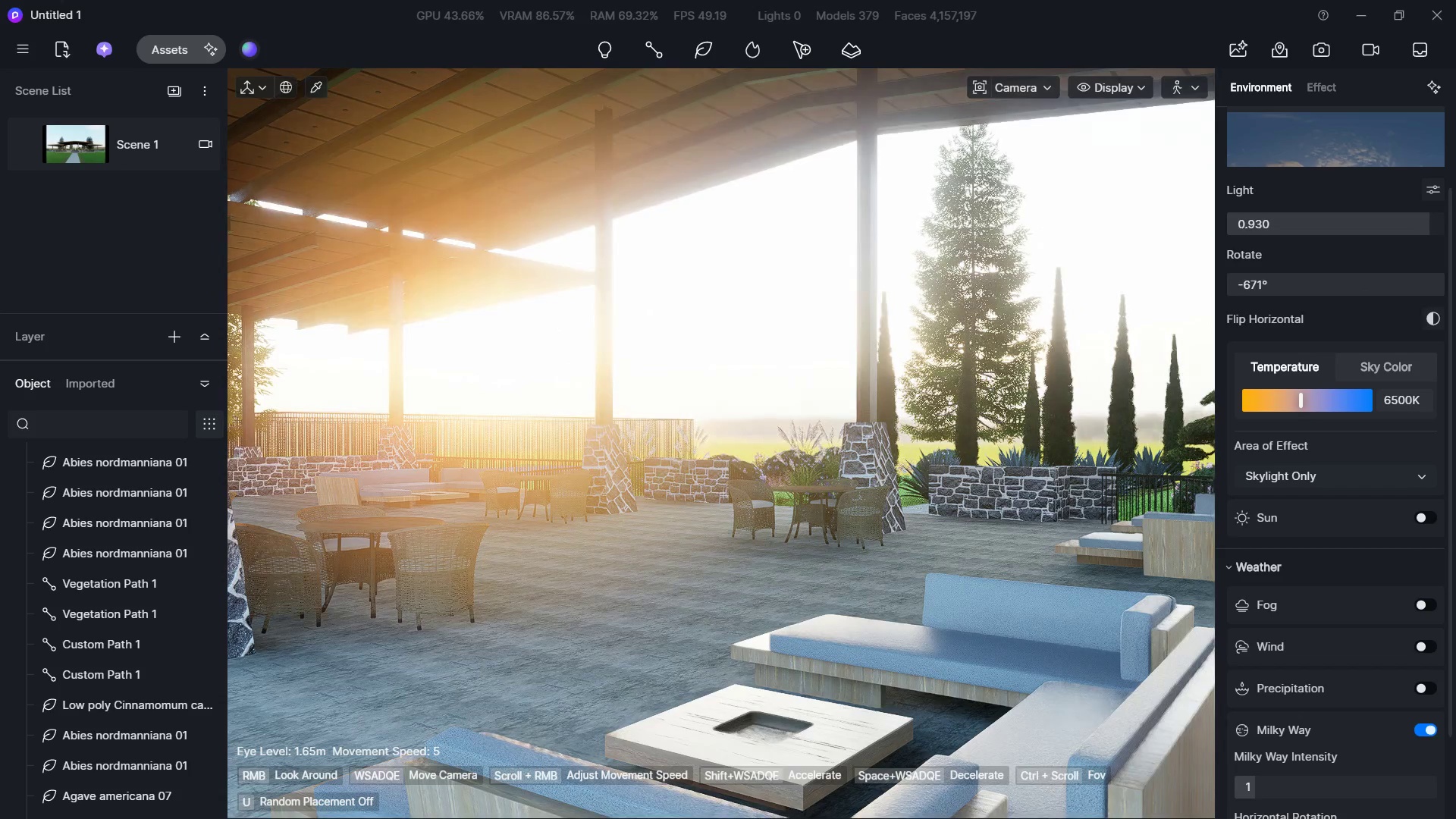 
left_click([1316, 60])
 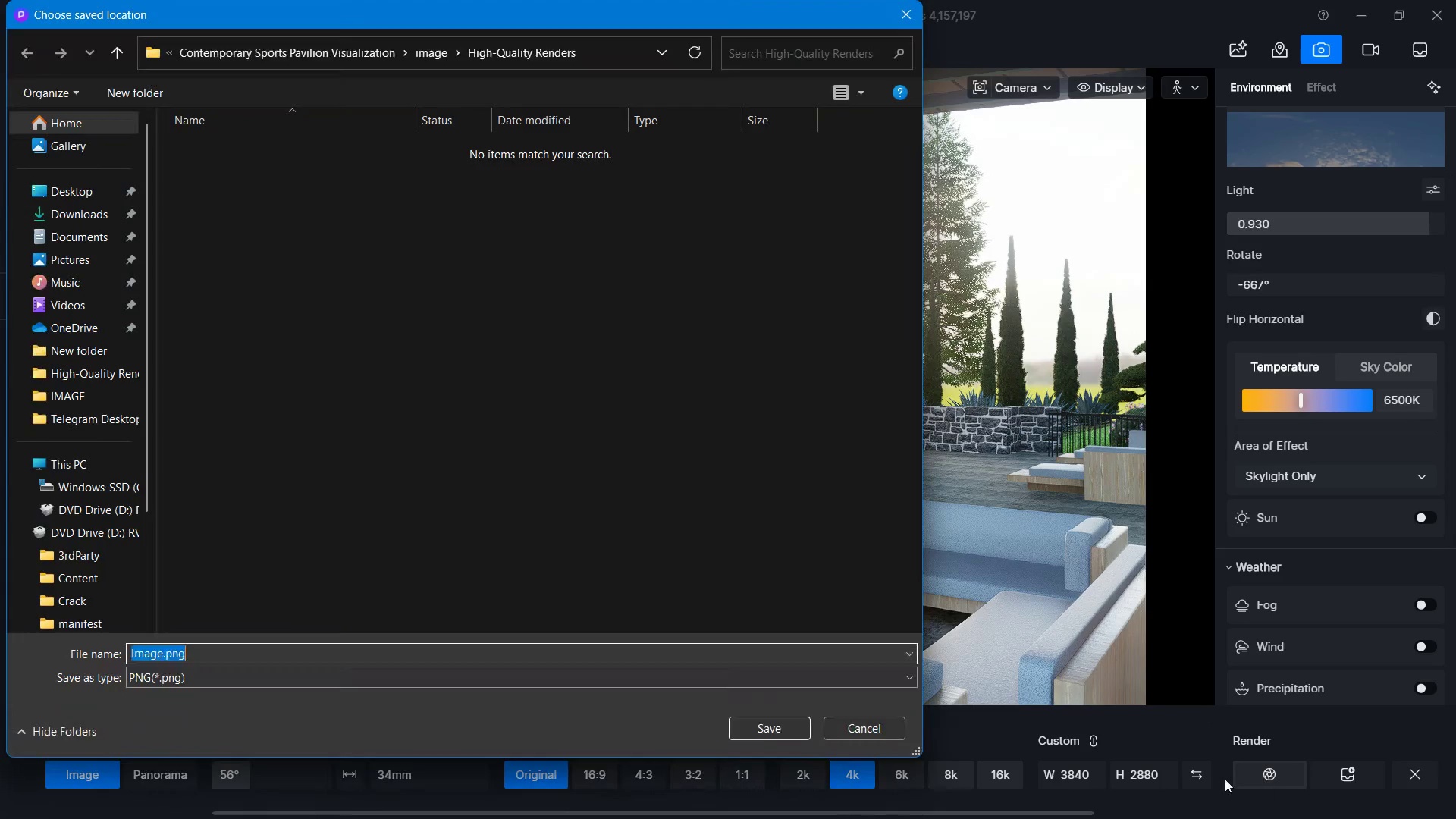 
left_click([124, 55])
 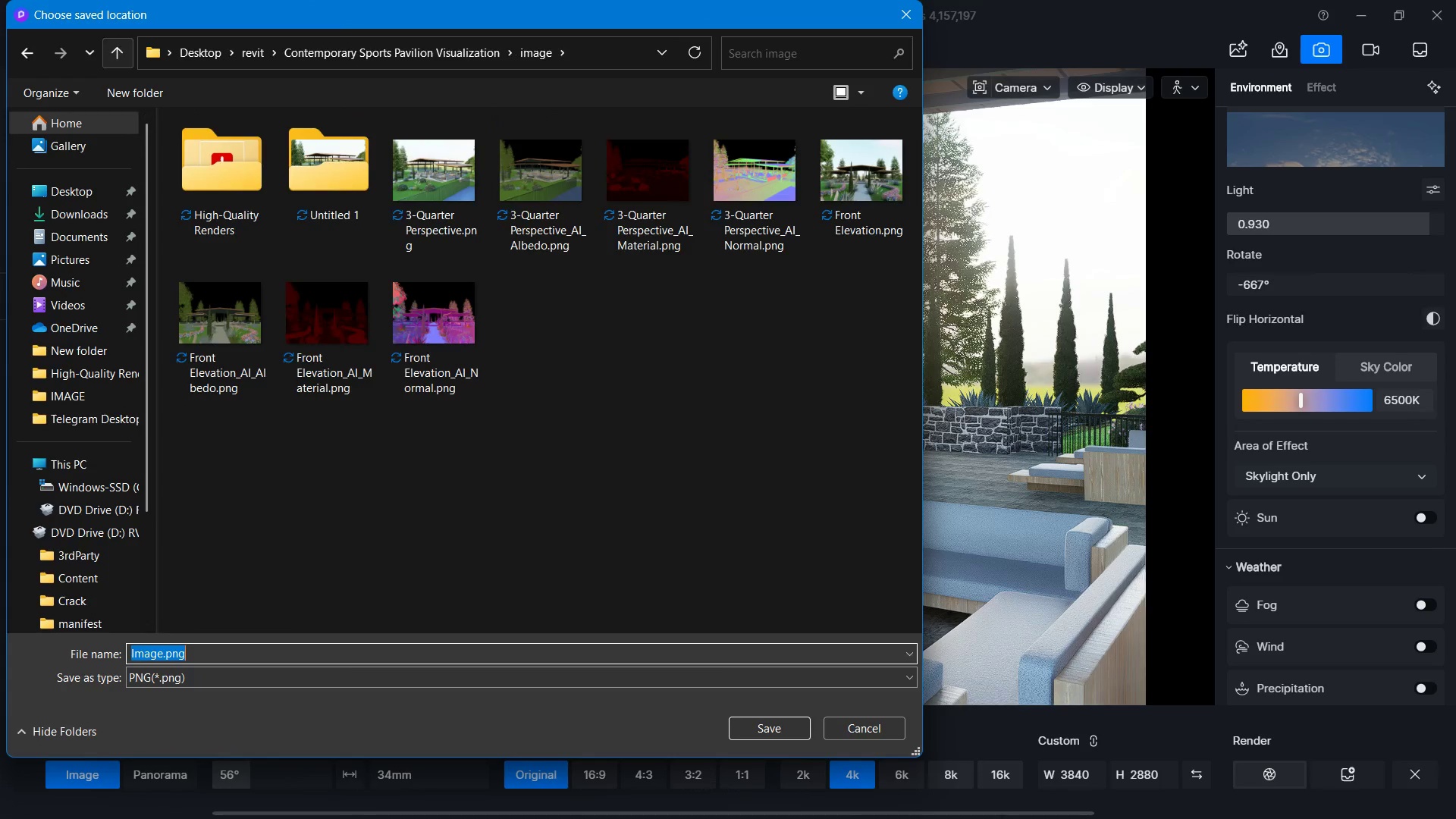 
key(Alt+Tab)
 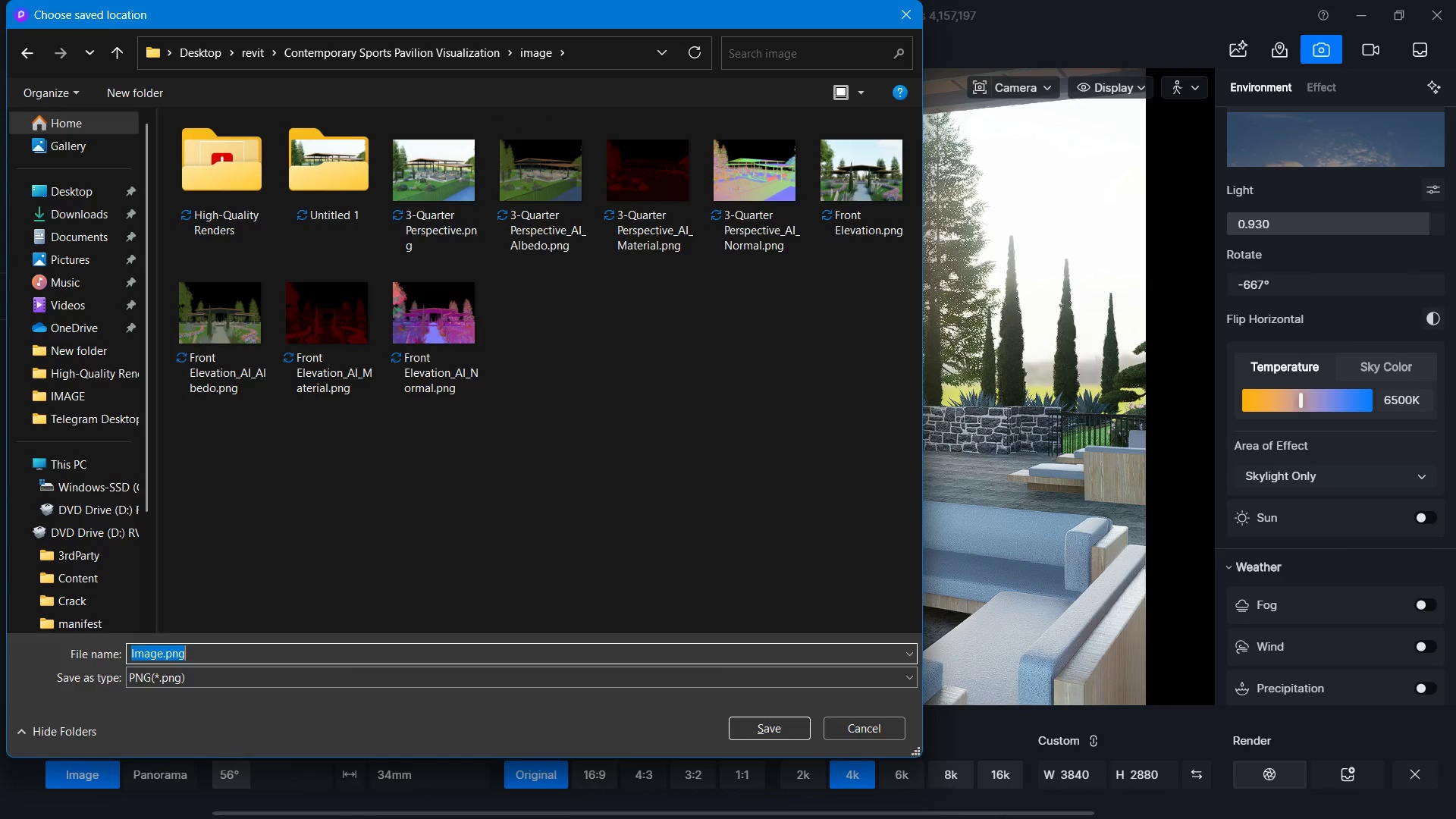 
key(Alt+Tab)